 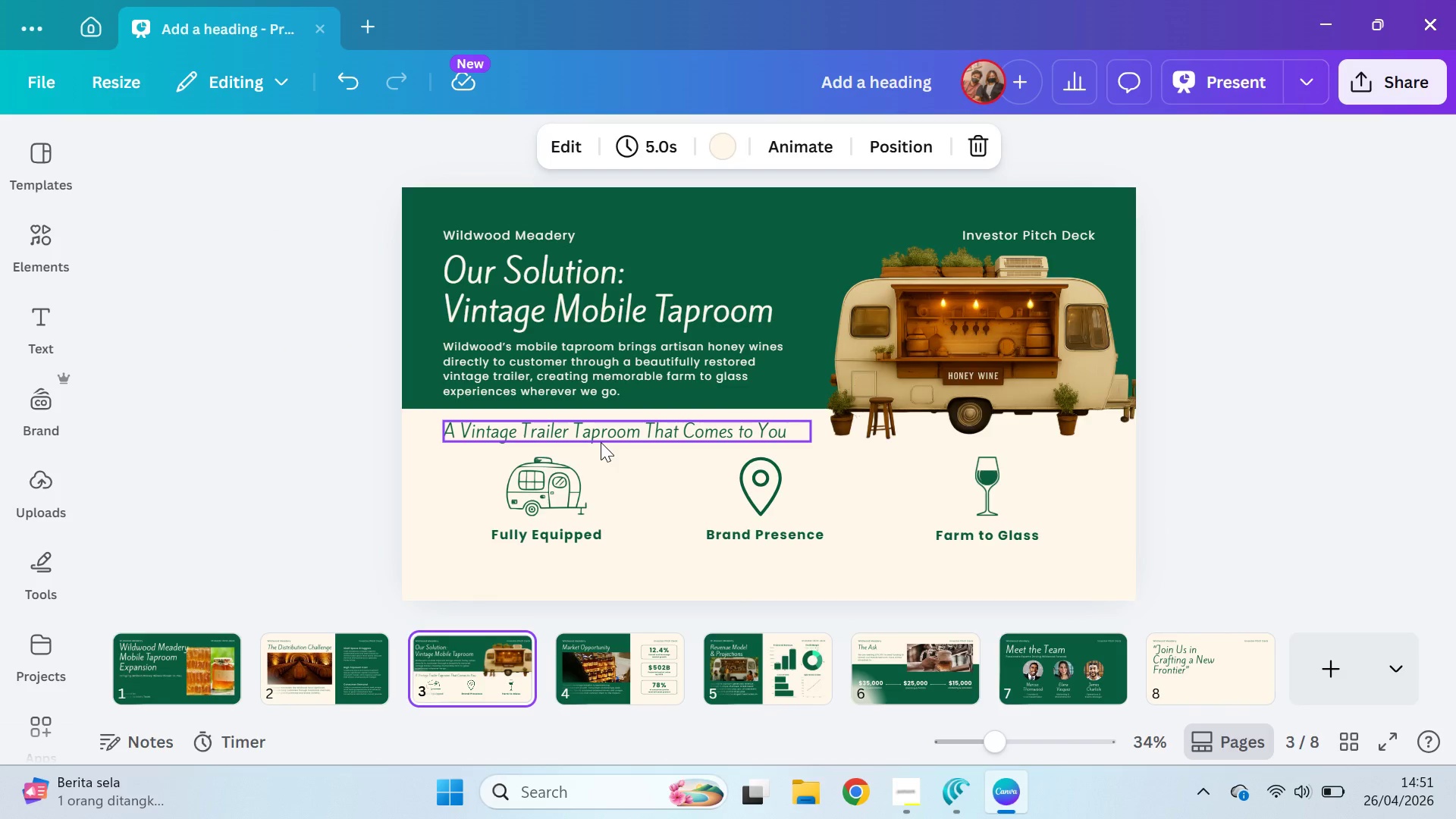 
key(Control+C)
 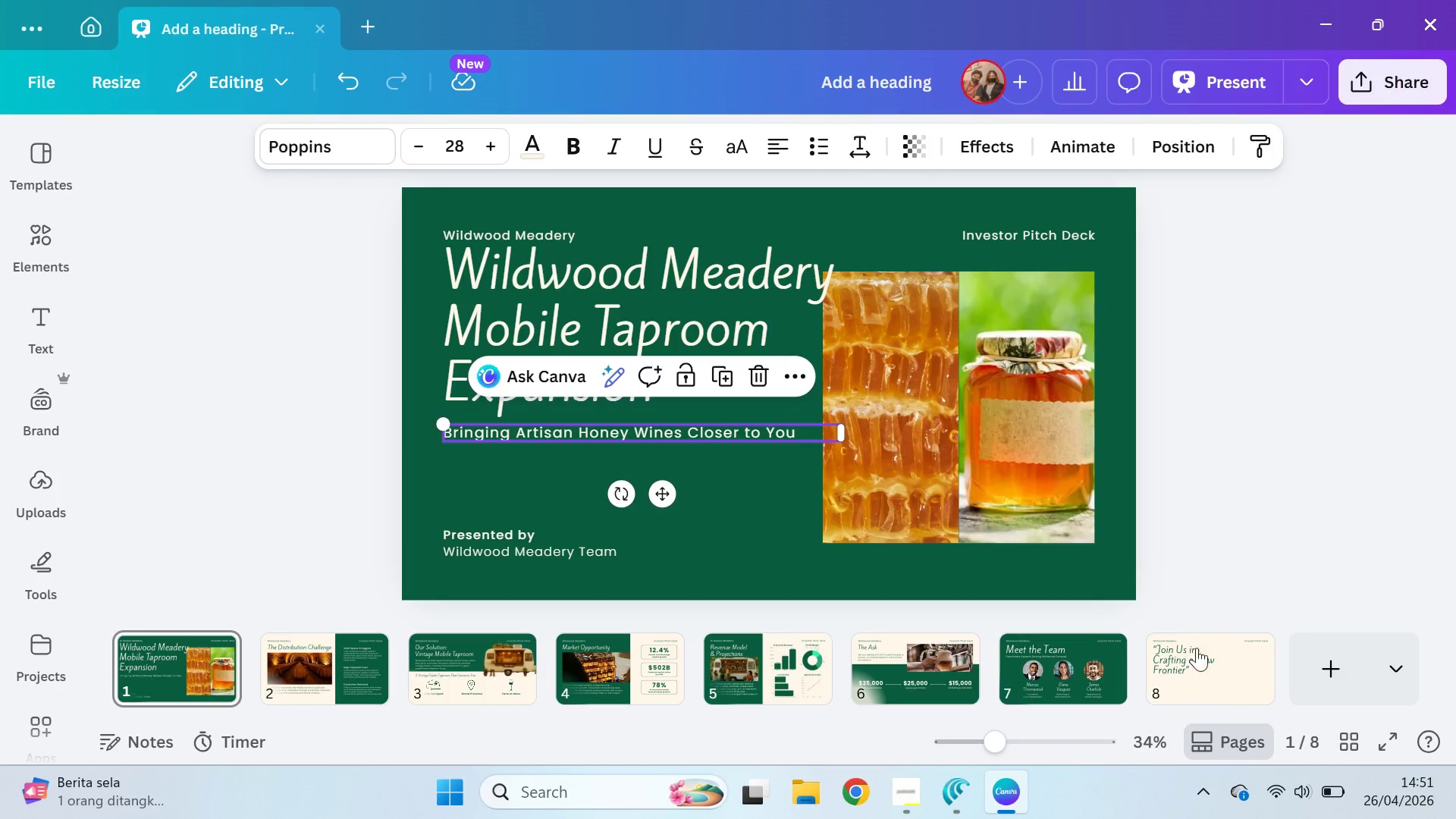 
mouse_move([1200, 639])
 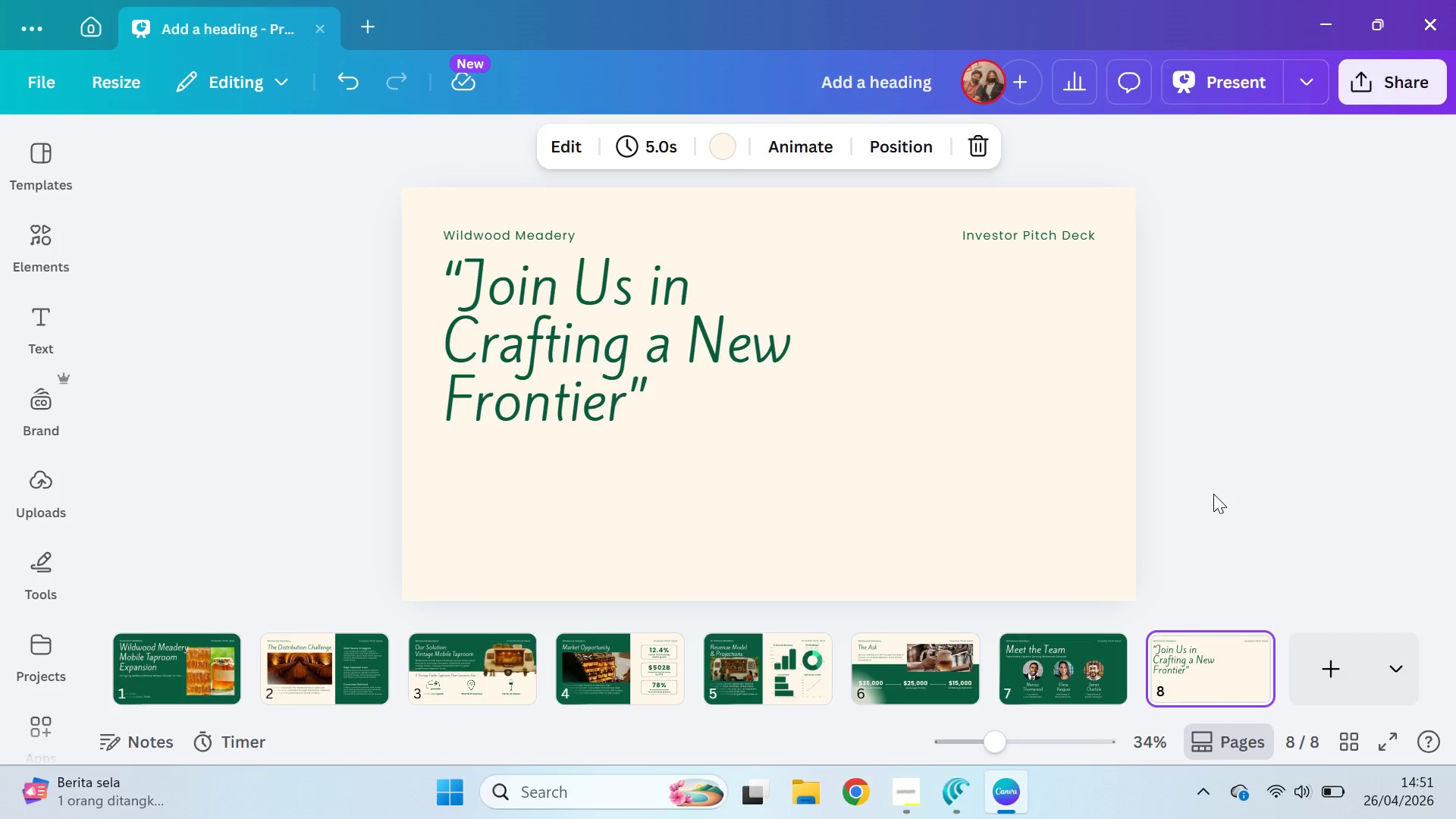 
key(Control+V)
 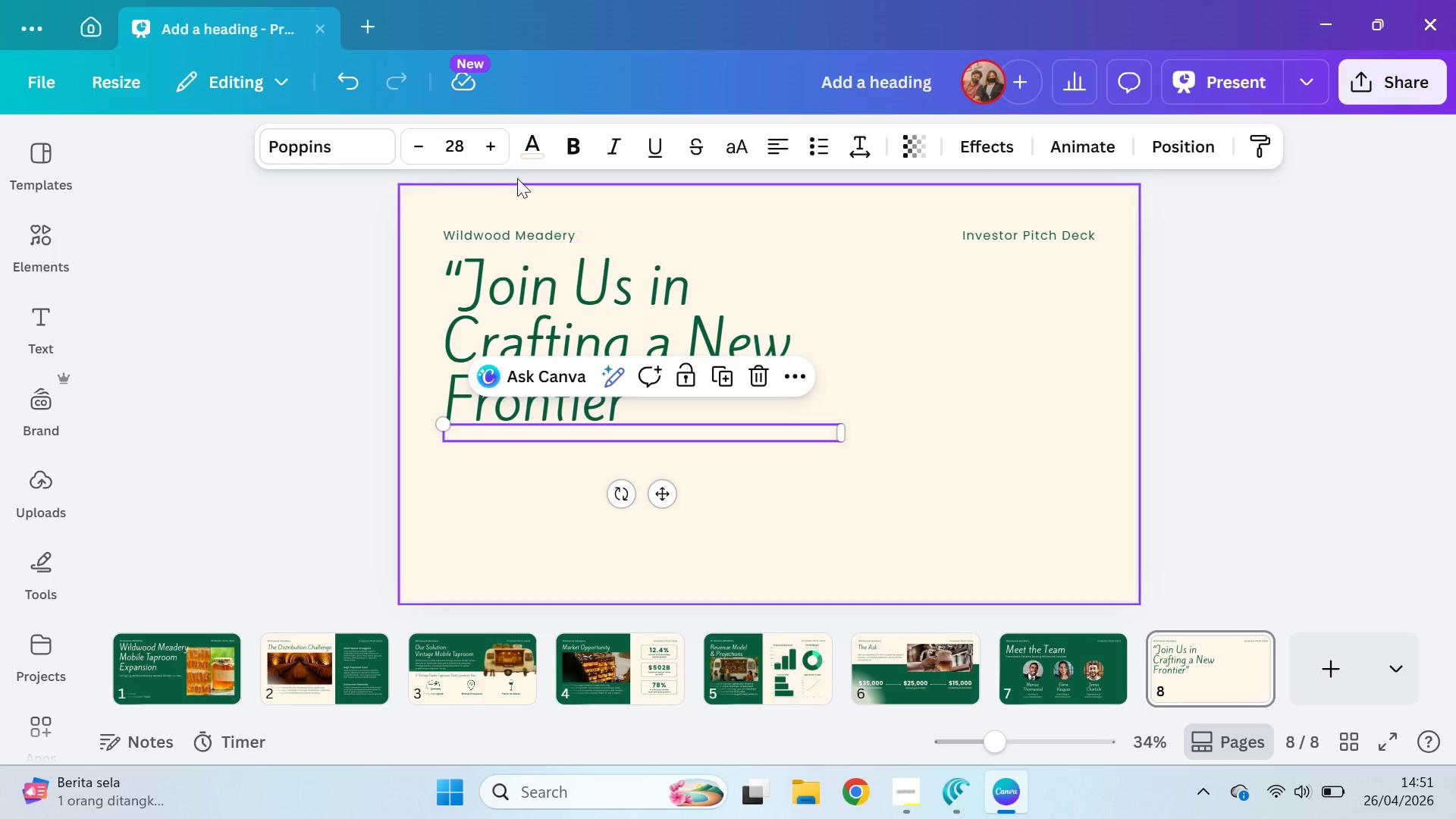 
left_click([524, 158])
 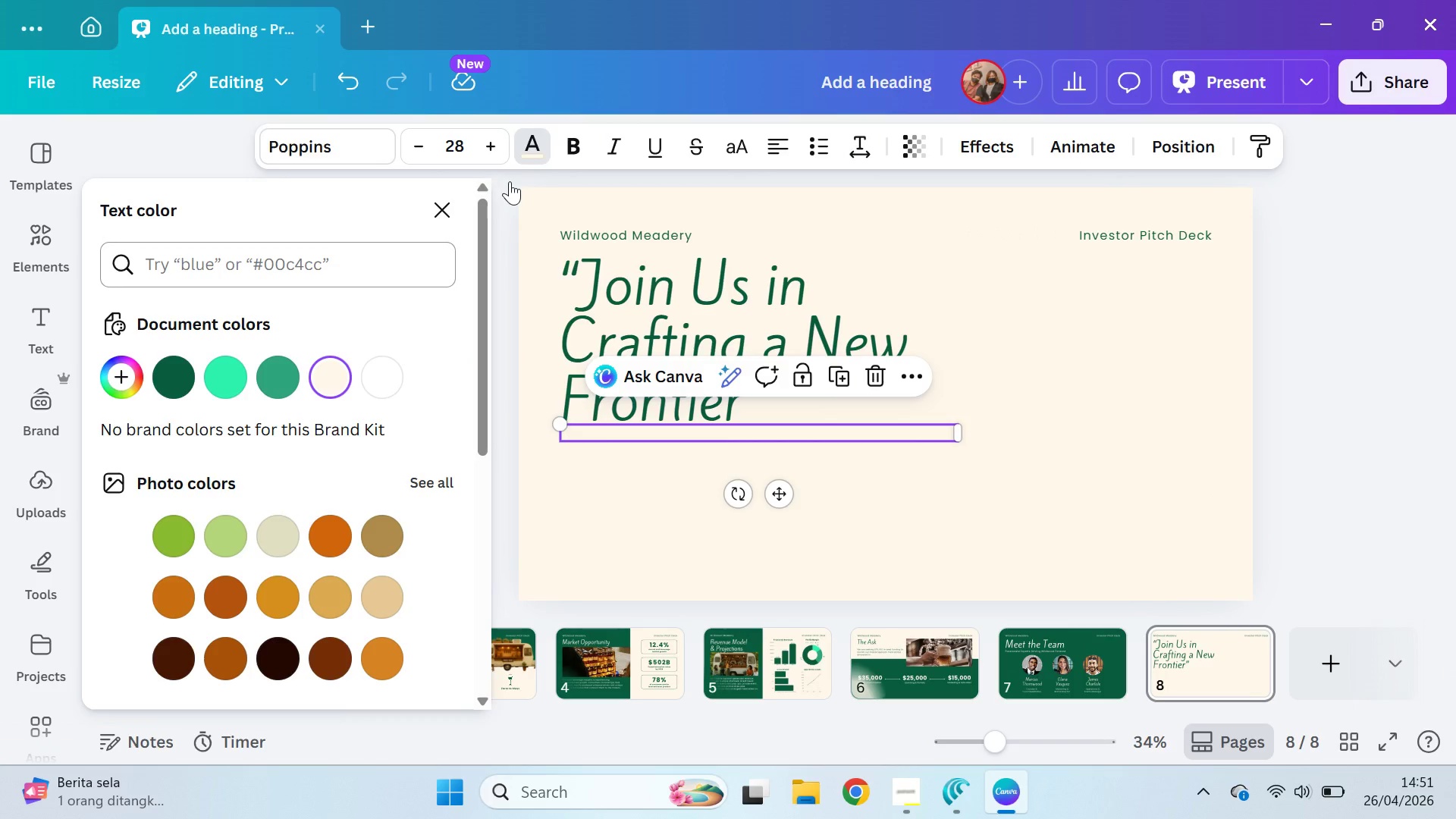 
left_click([160, 379])
 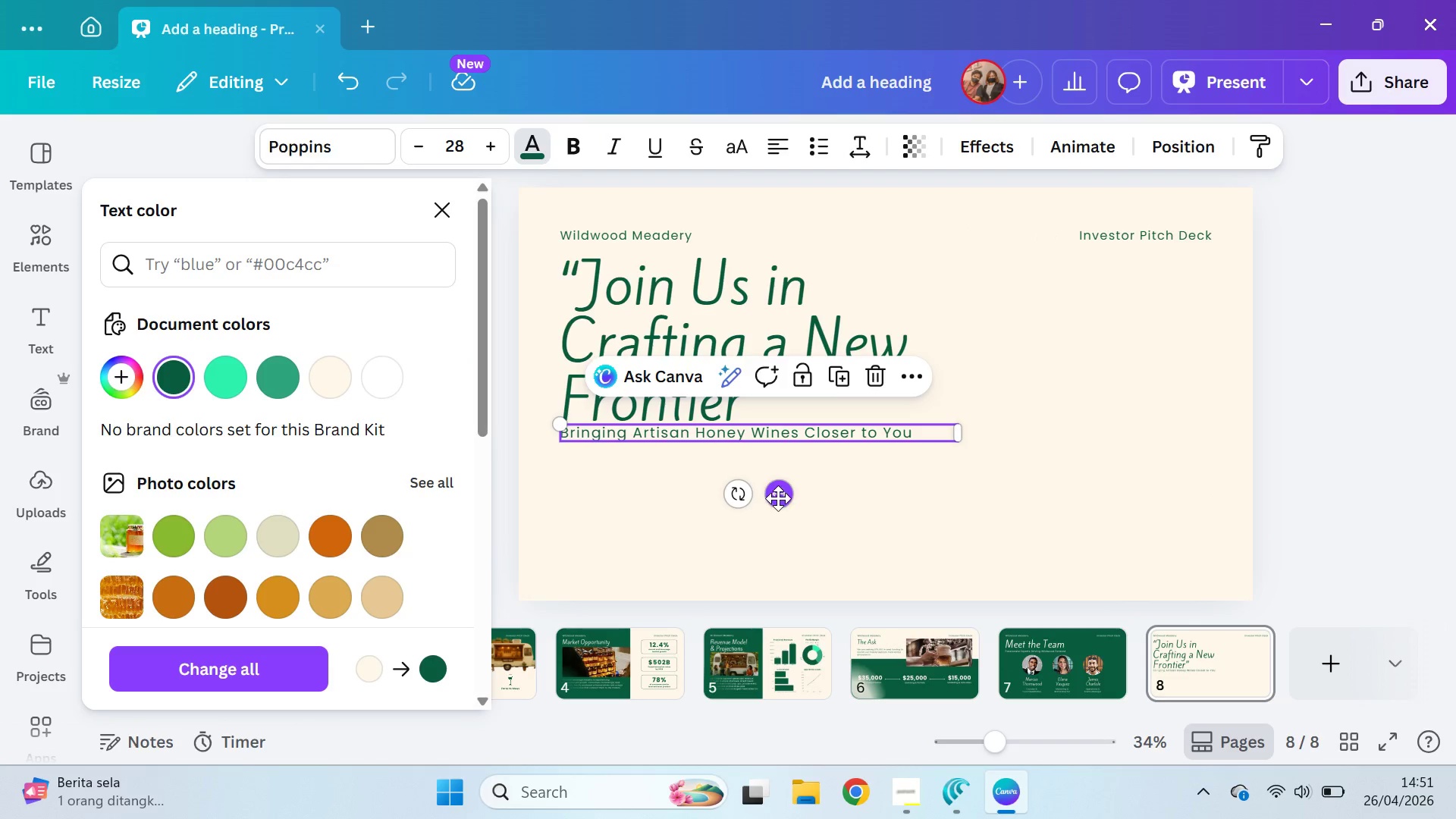 
left_click_drag(start_coordinate=[778, 497], to_coordinate=[789, 573])
 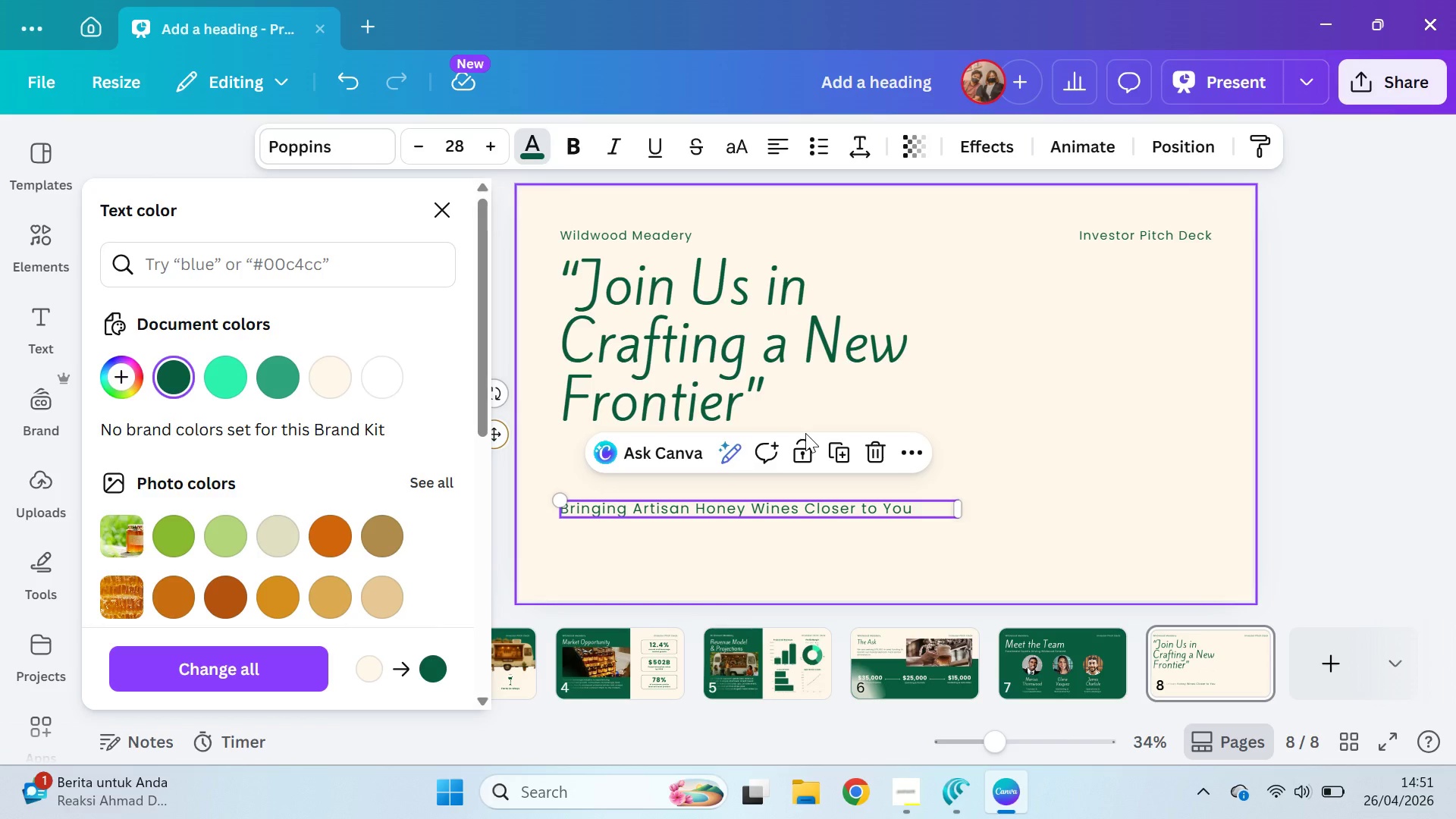 
hold_key(key=ShiftLeft, duration=1.22)
 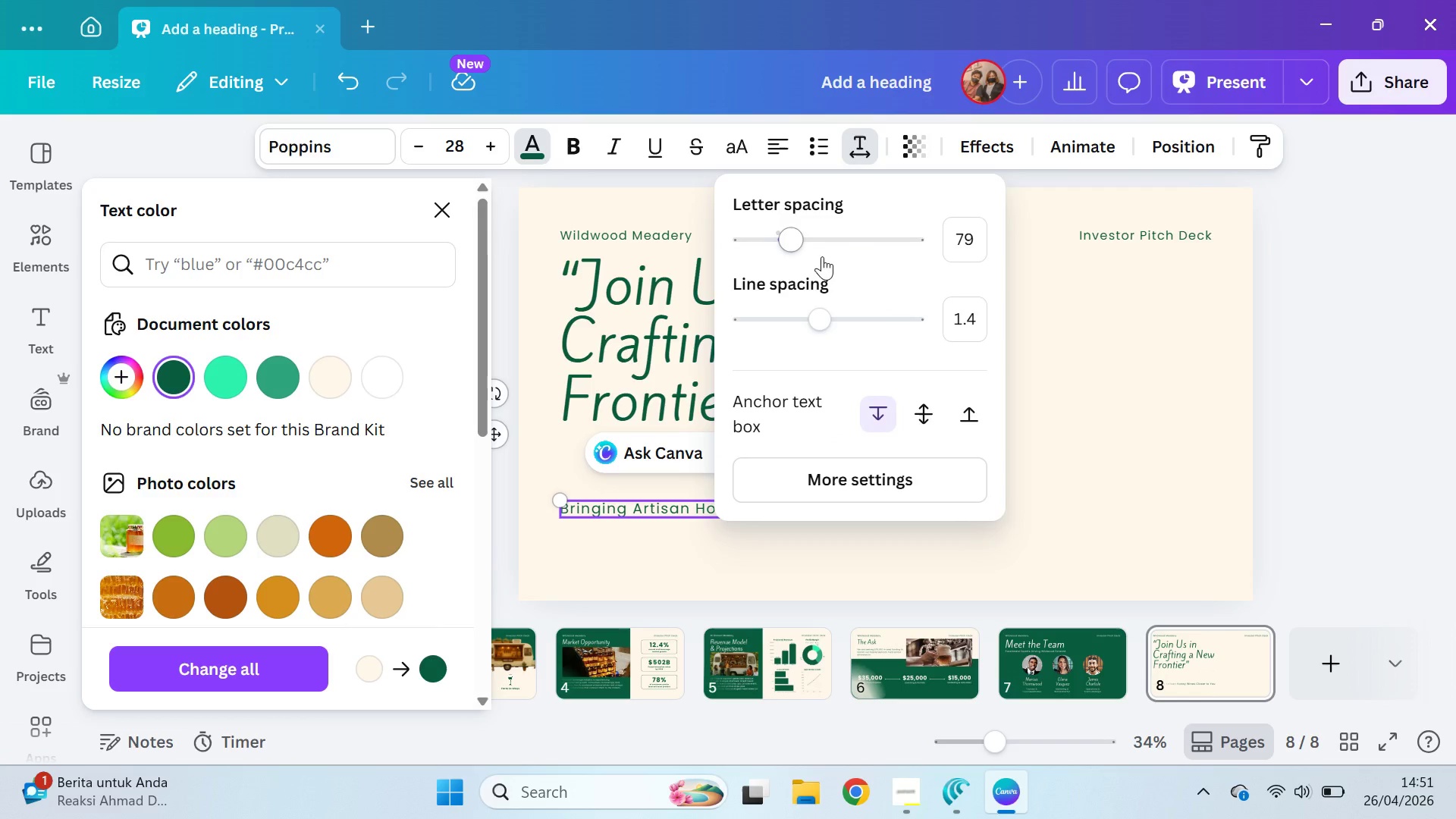 
left_click_drag(start_coordinate=[792, 240], to_coordinate=[770, 235])
 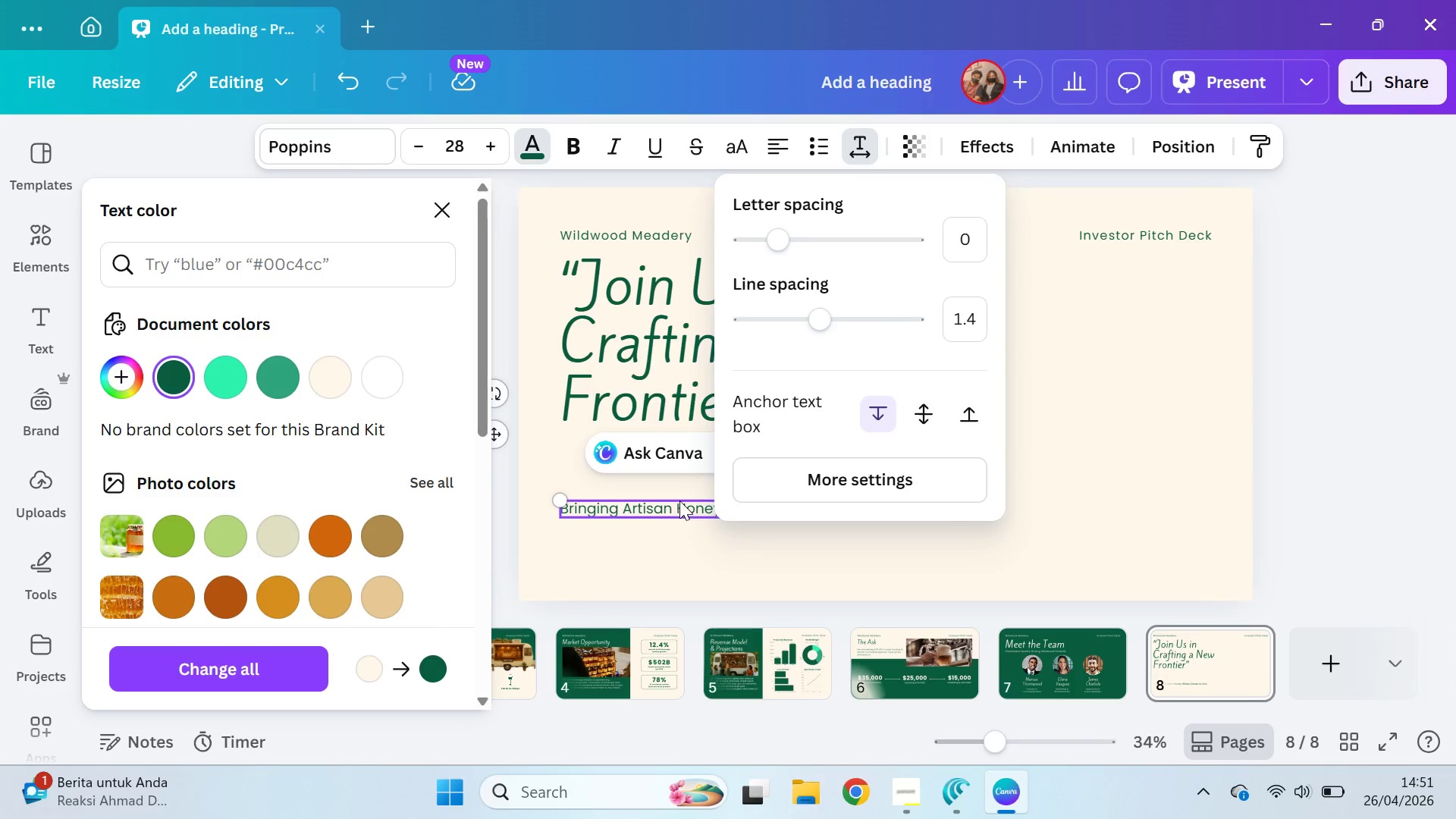 
double_click([679, 500])
 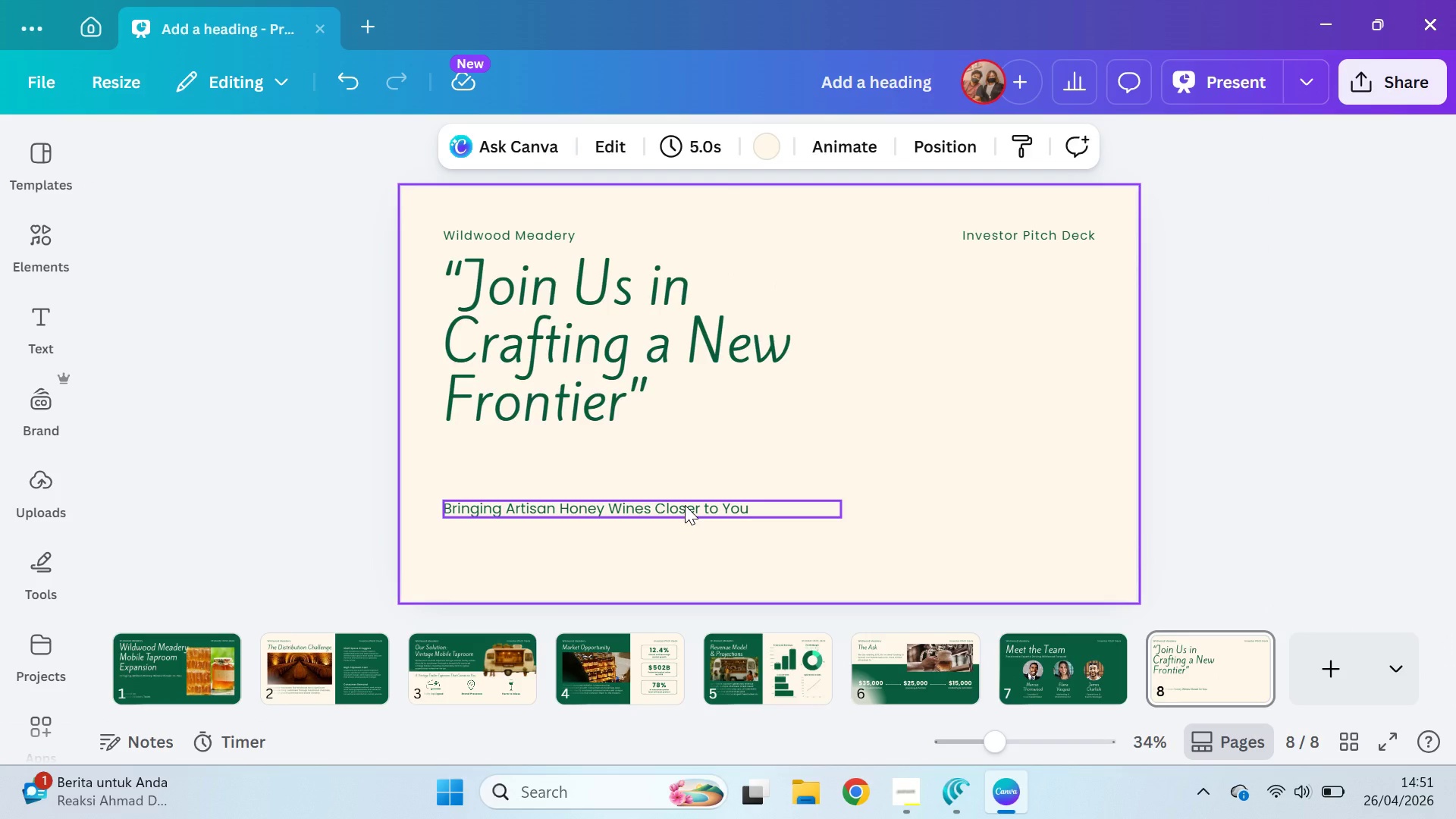 
type(Le)
 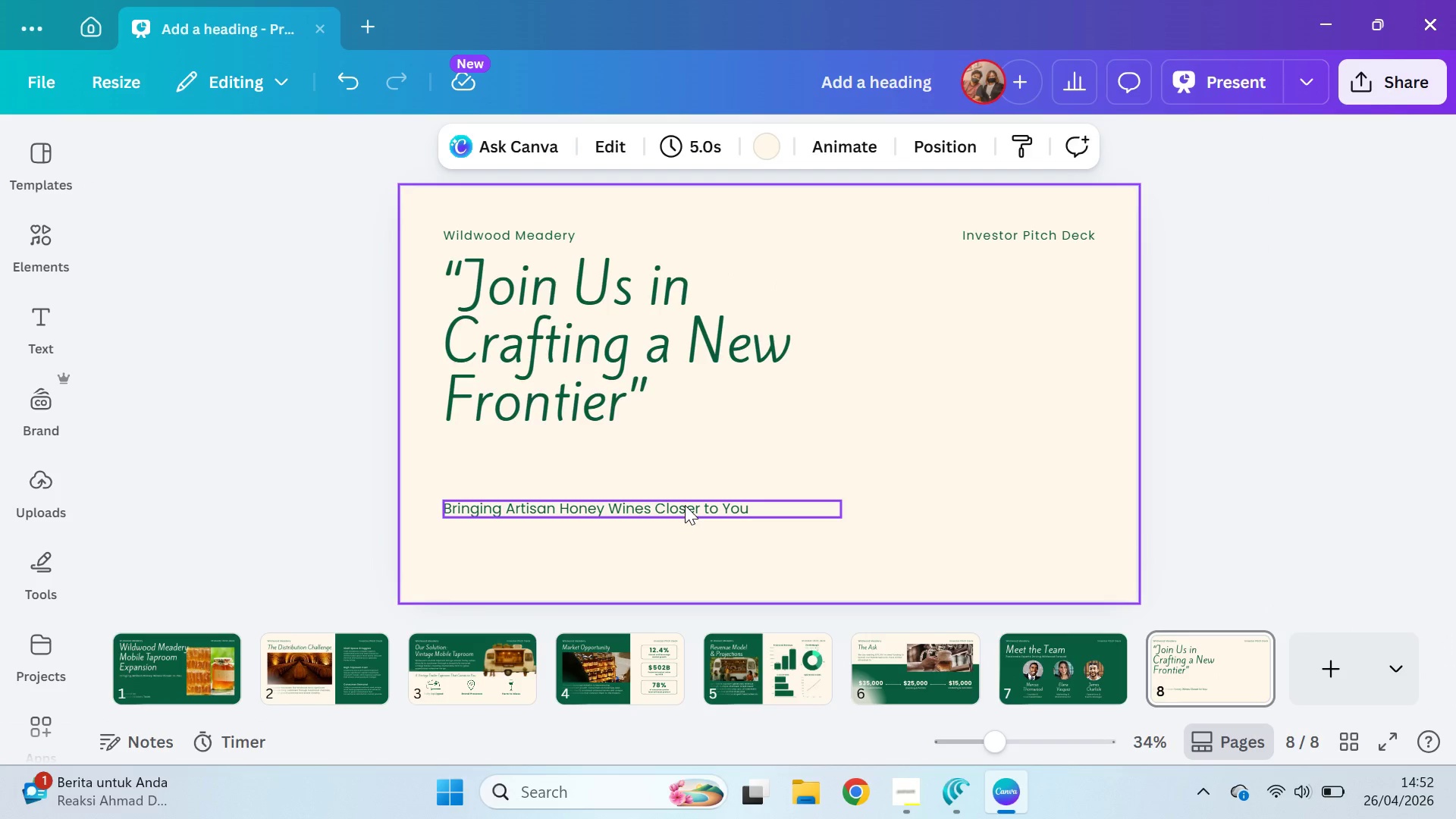 
double_click([685, 505])
 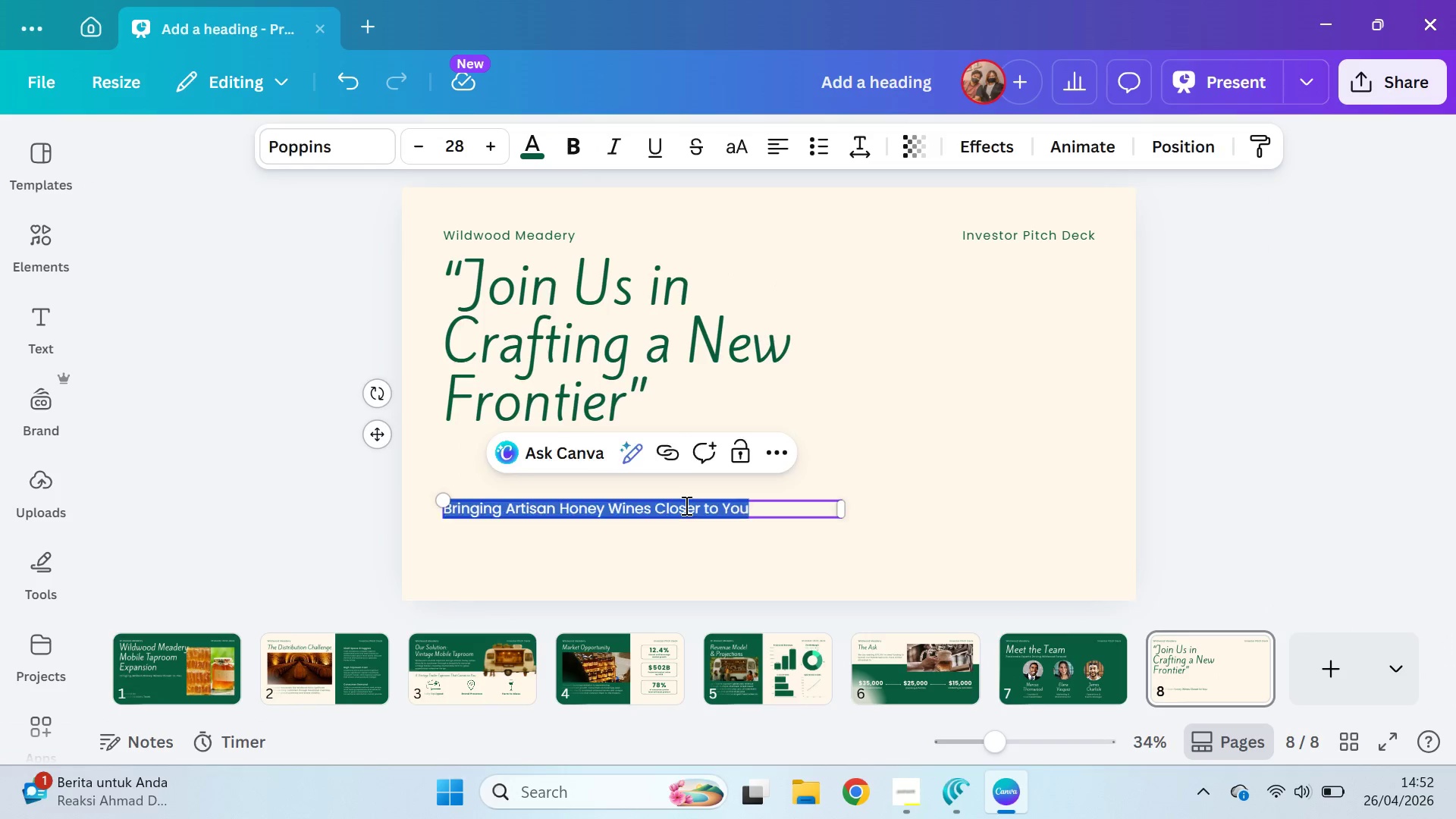 
triple_click([685, 505])
 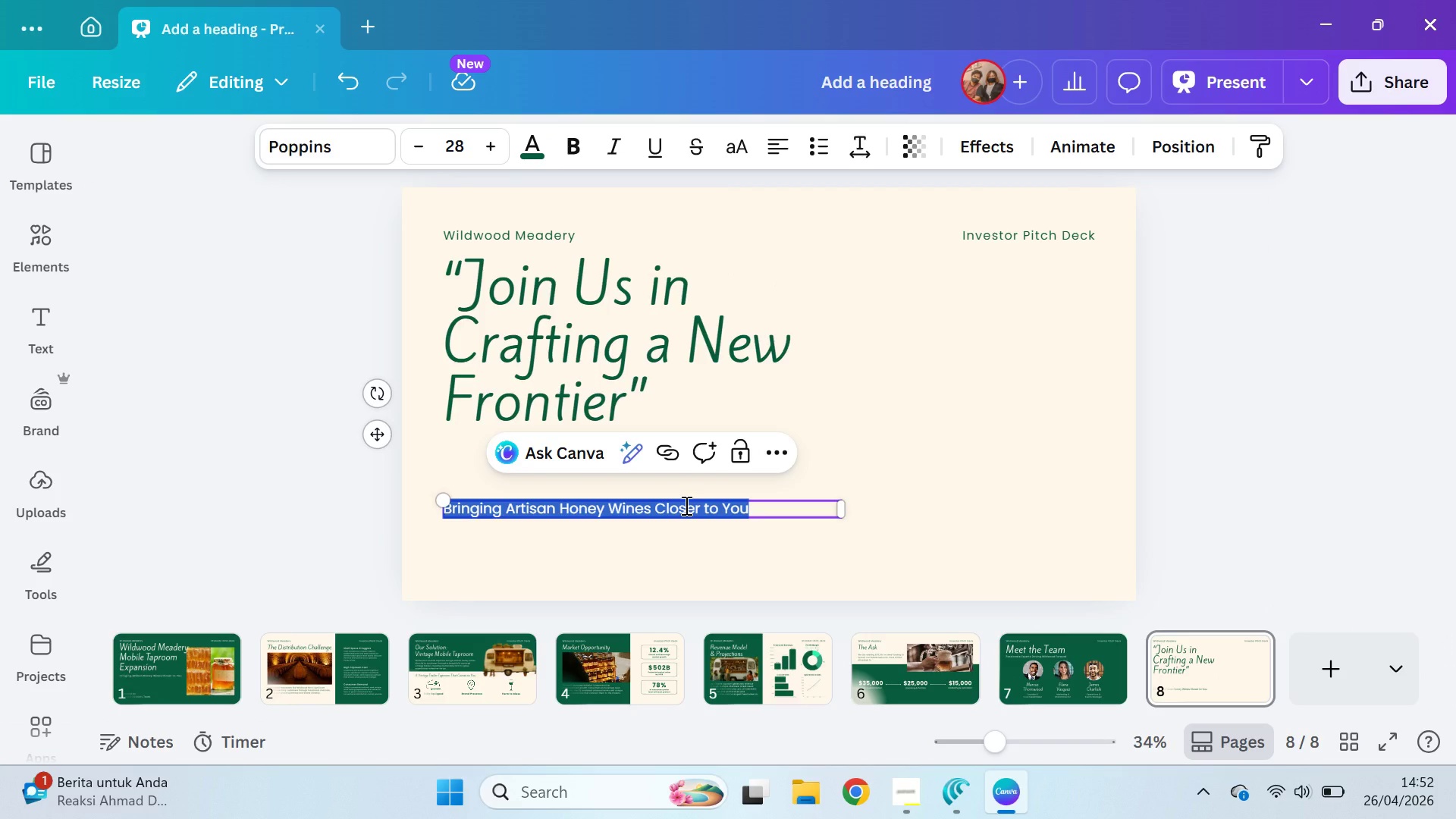 
type(Let;)
key(Backspace)
type(s')
key(Backspace)
key(Backspace)
type('s talk about bringing Wildwood to your community.)
 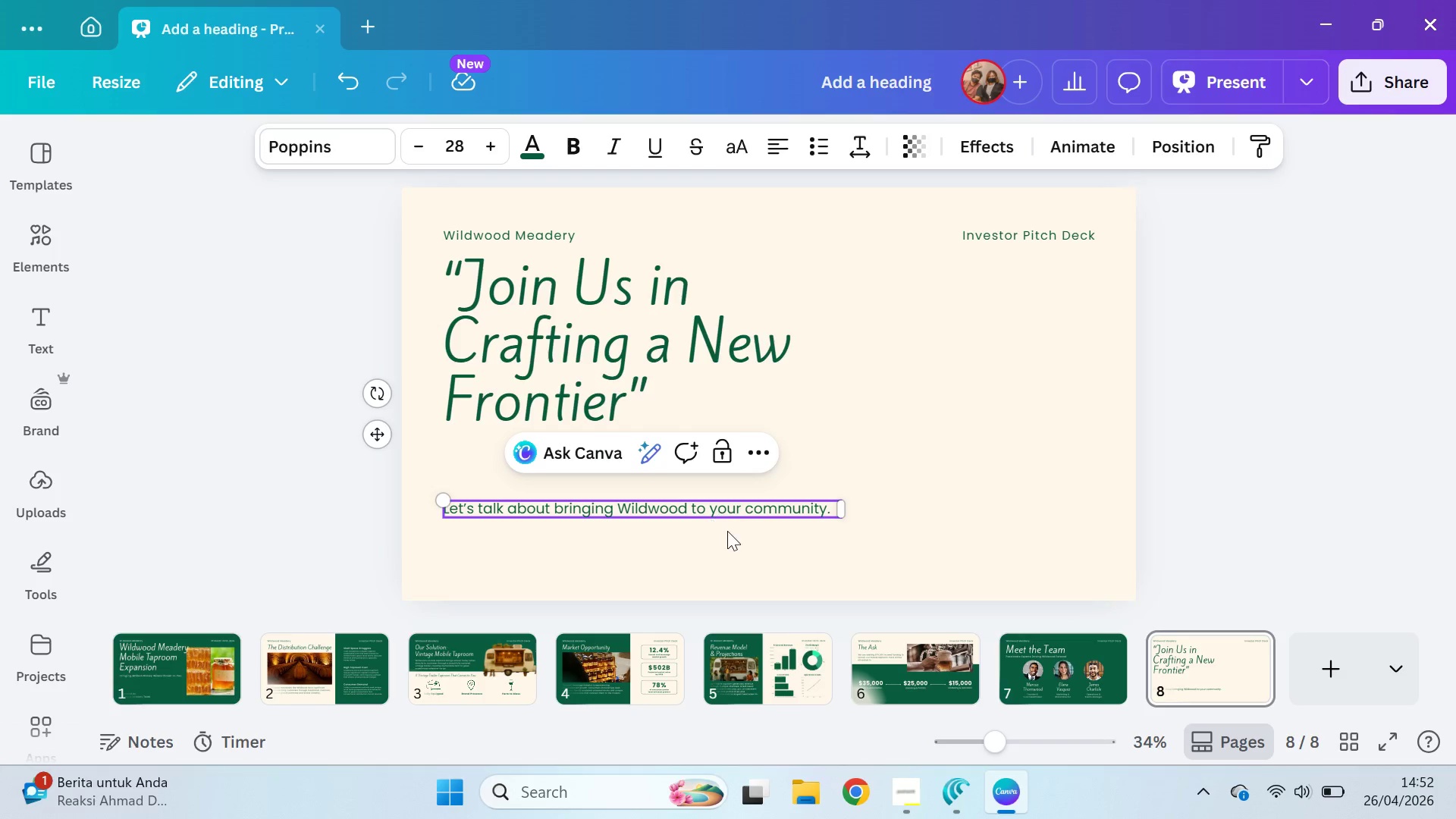 
left_click_drag(start_coordinate=[726, 513], to_coordinate=[732, 516])
 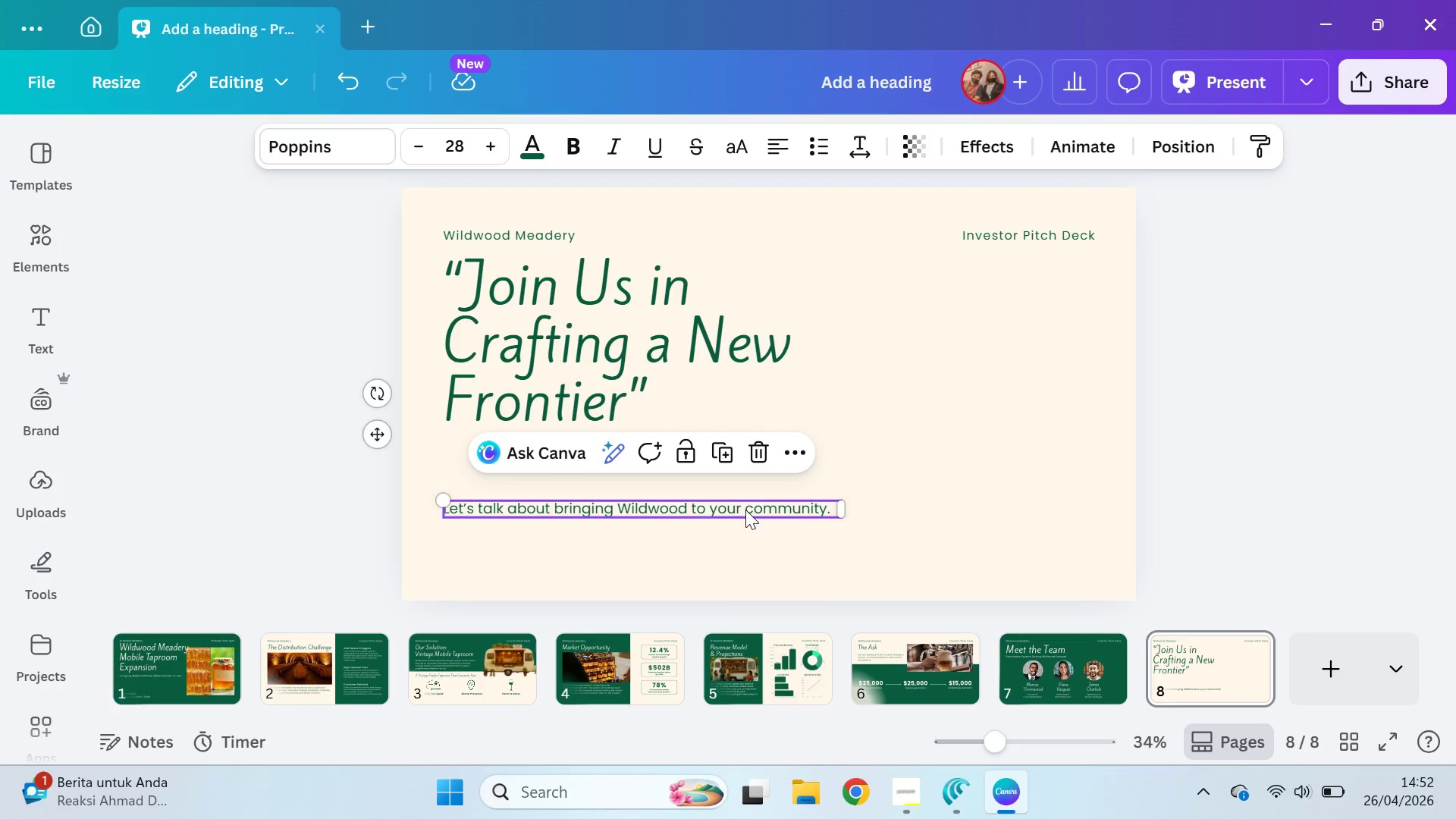 
hold_key(key=ShiftLeft, duration=1.41)
 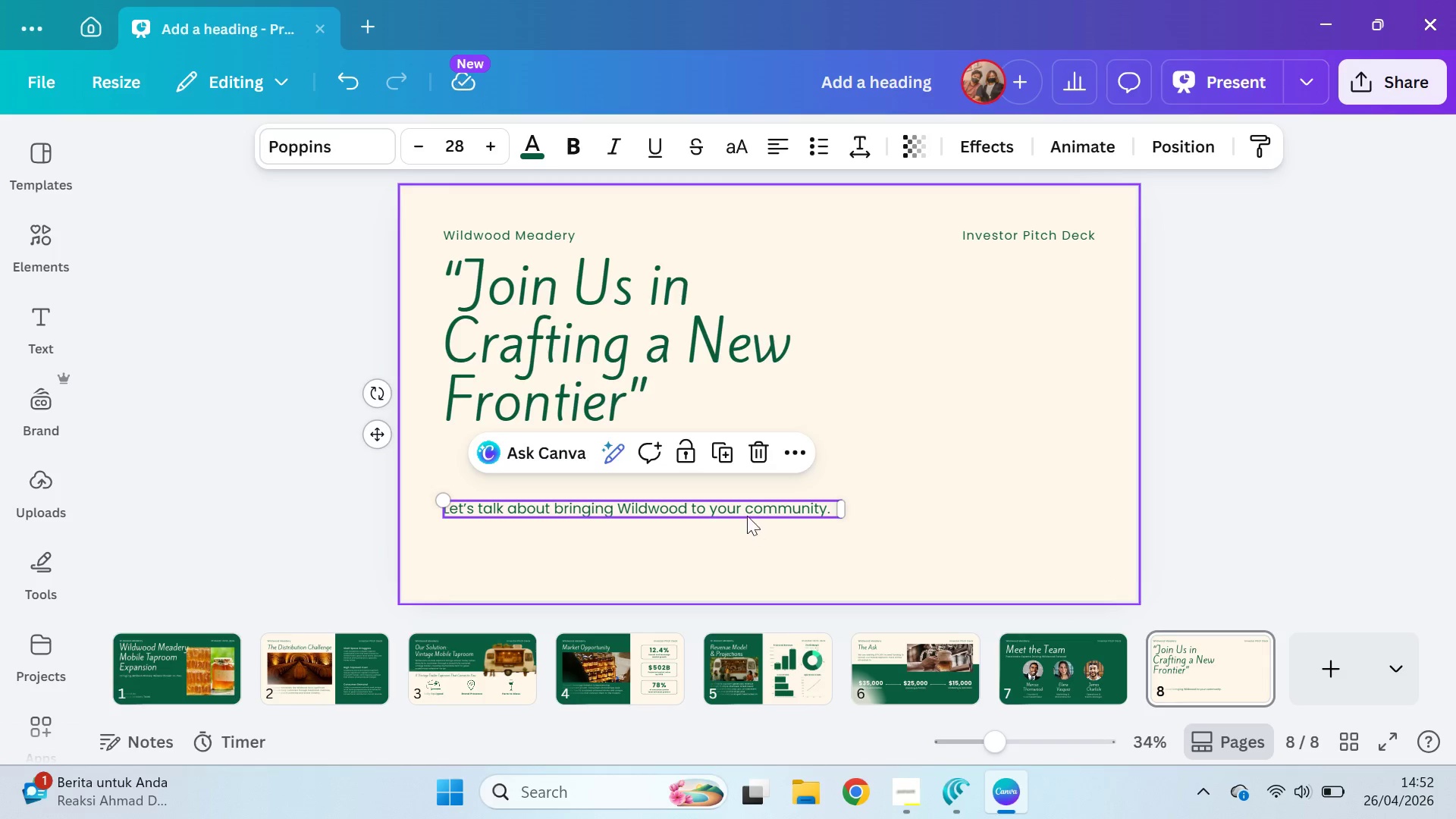 
key(Control+D)
 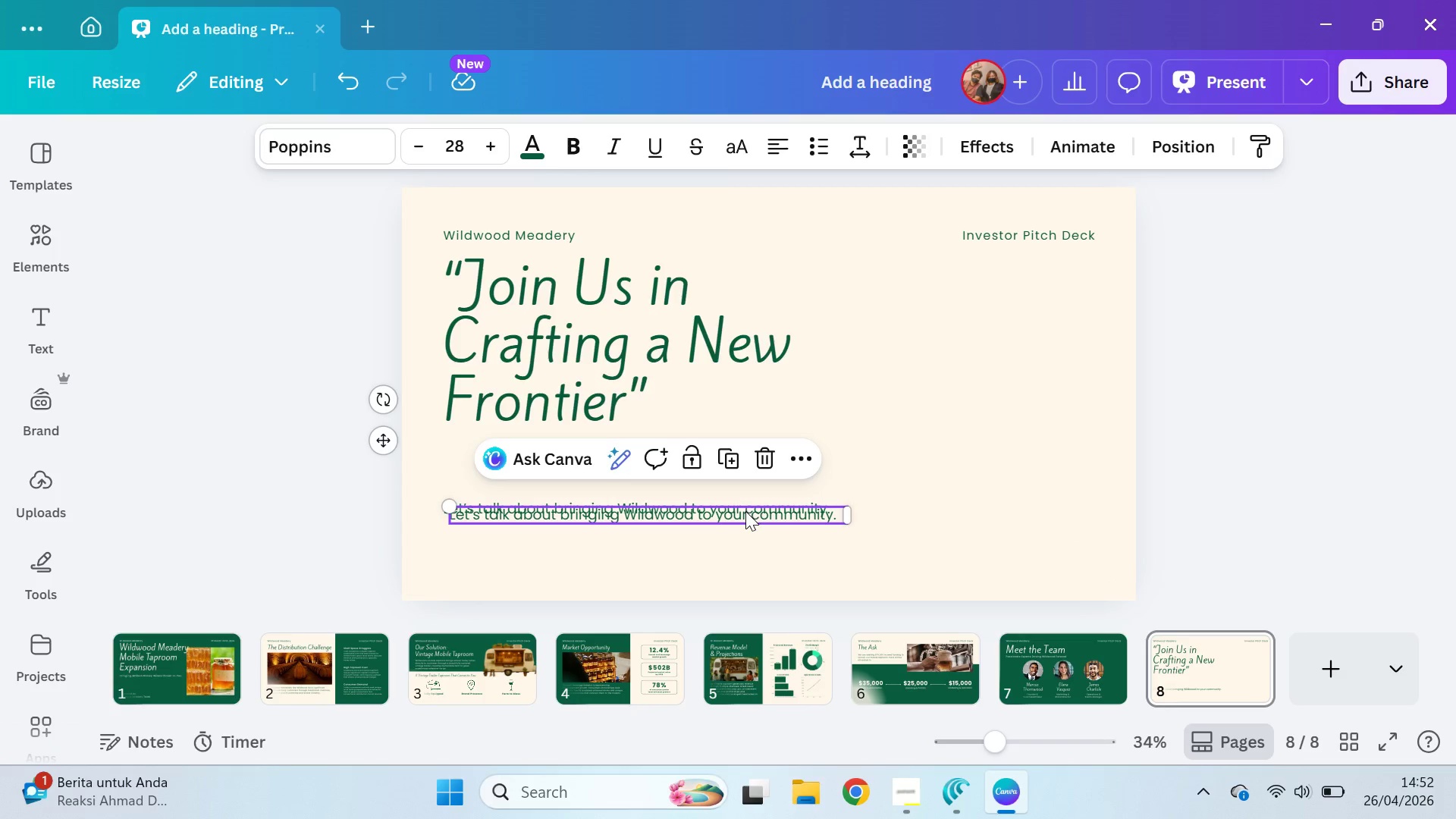 
left_click_drag(start_coordinate=[745, 511], to_coordinate=[745, 529])
 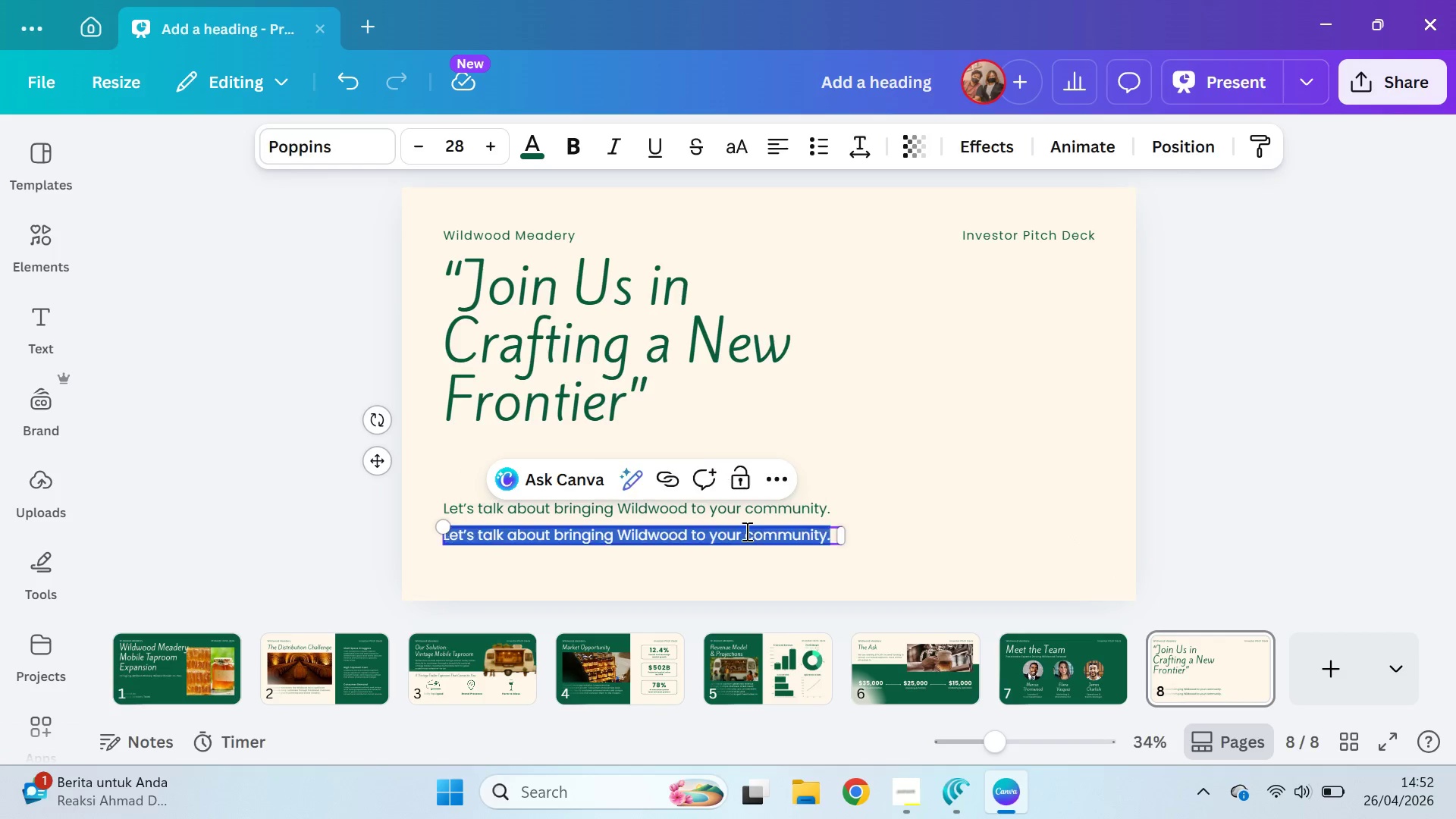 
double_click([745, 531])
 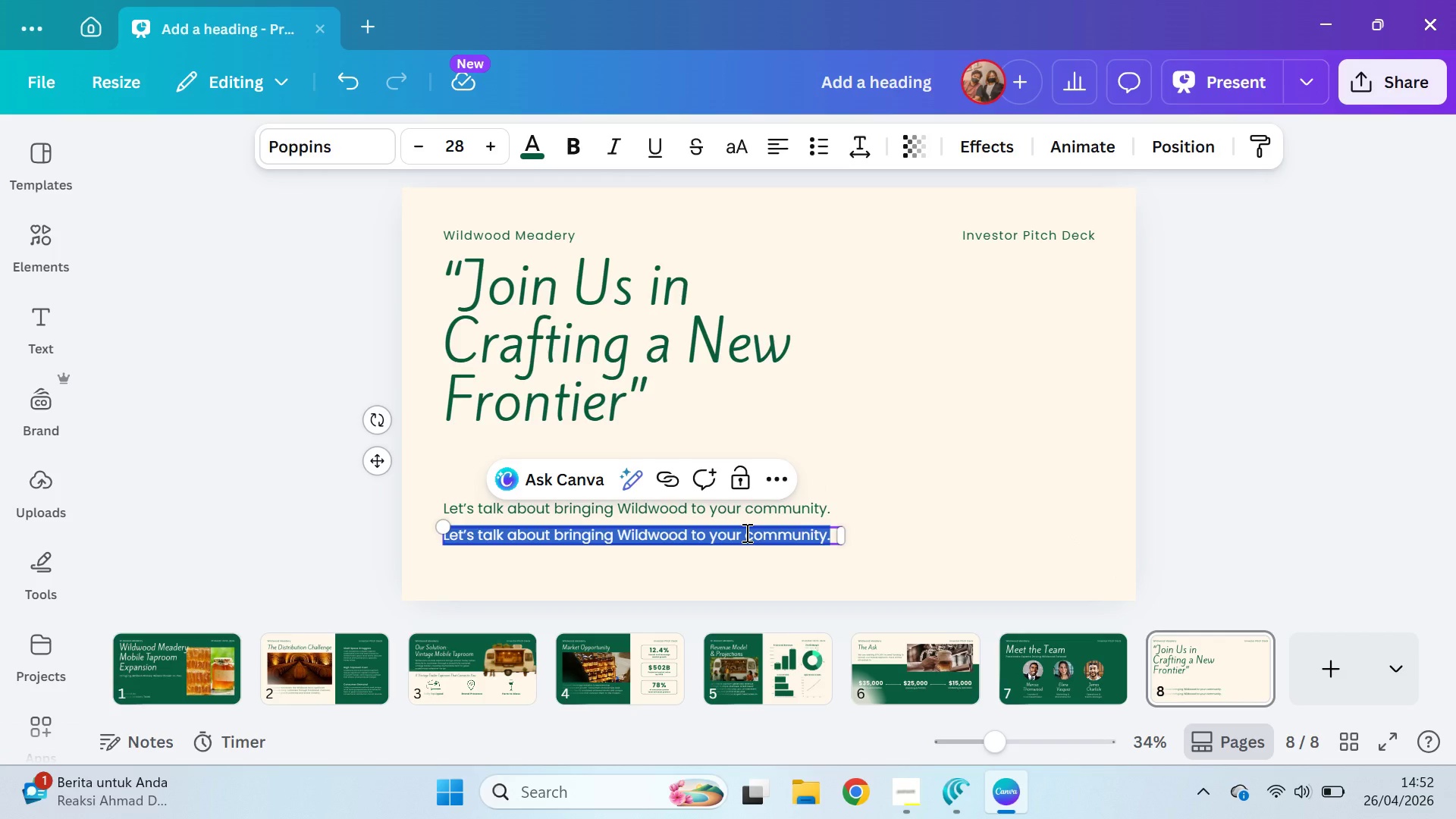 
type((555) 823-6741)
key(Backspace)
type(2)
 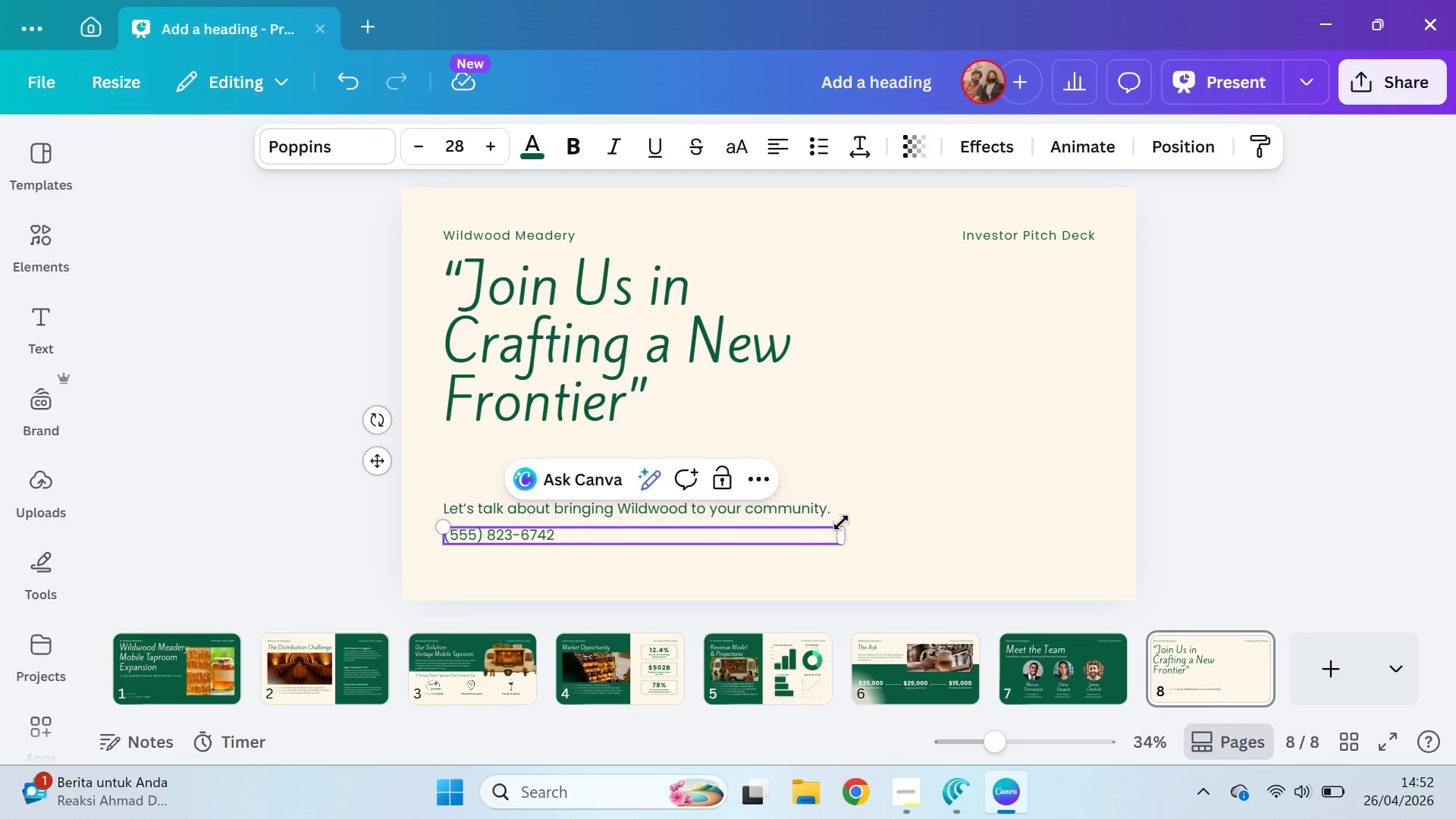 
left_click_drag(start_coordinate=[847, 538], to_coordinate=[582, 550])
 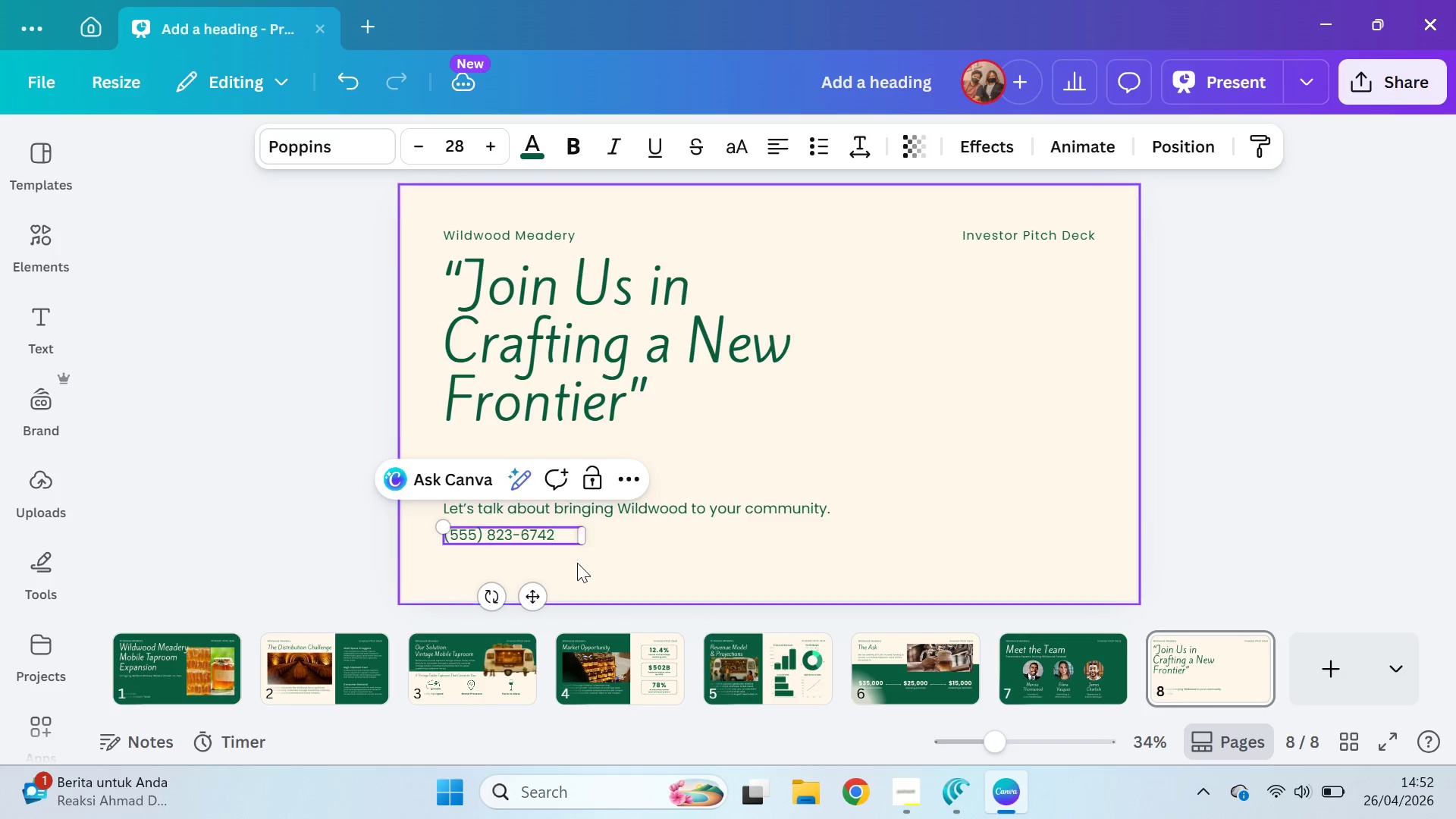 
left_click([577, 563])
 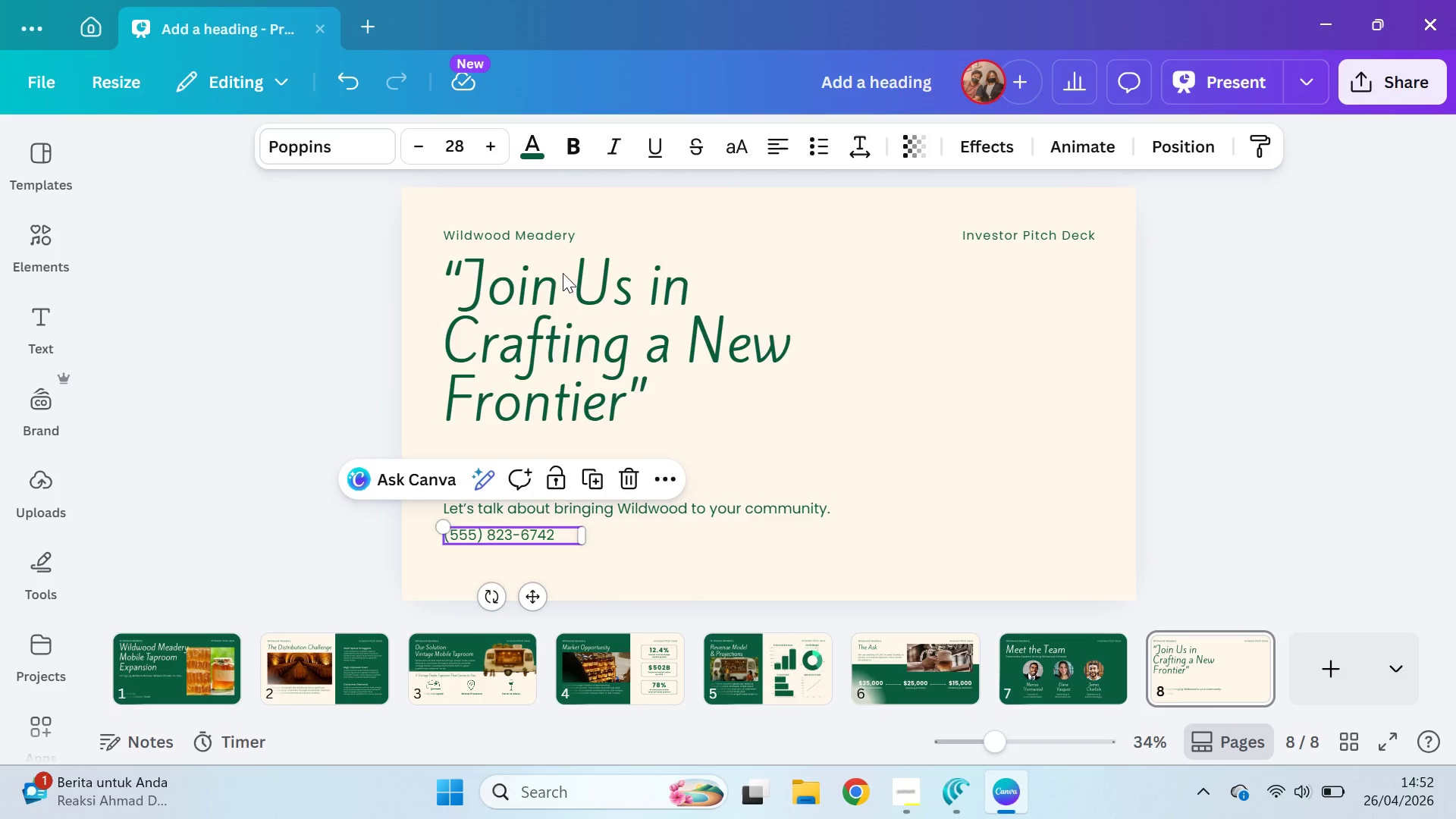 
left_click([579, 146])
 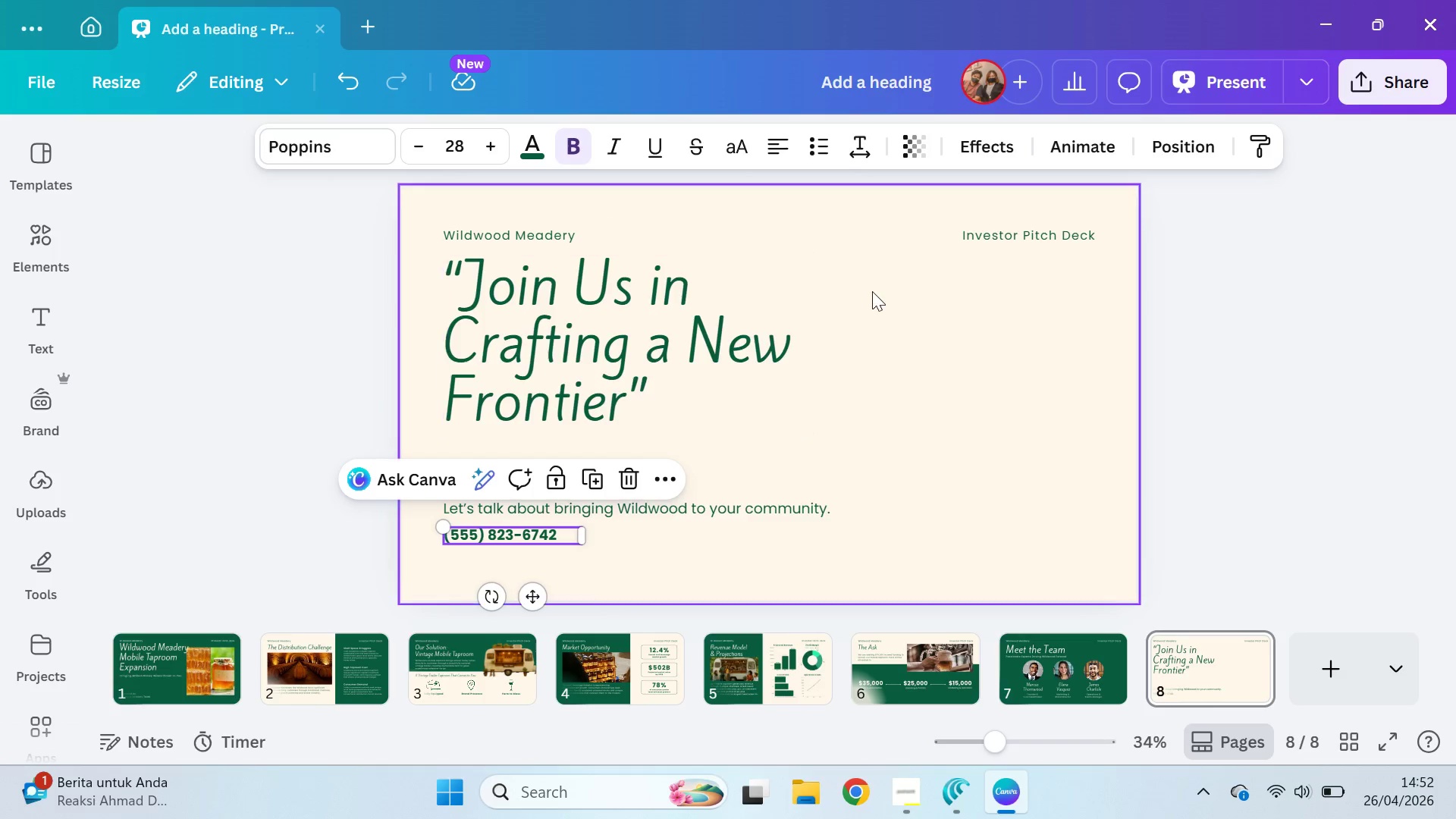 
key(Control+ControlLeft)
 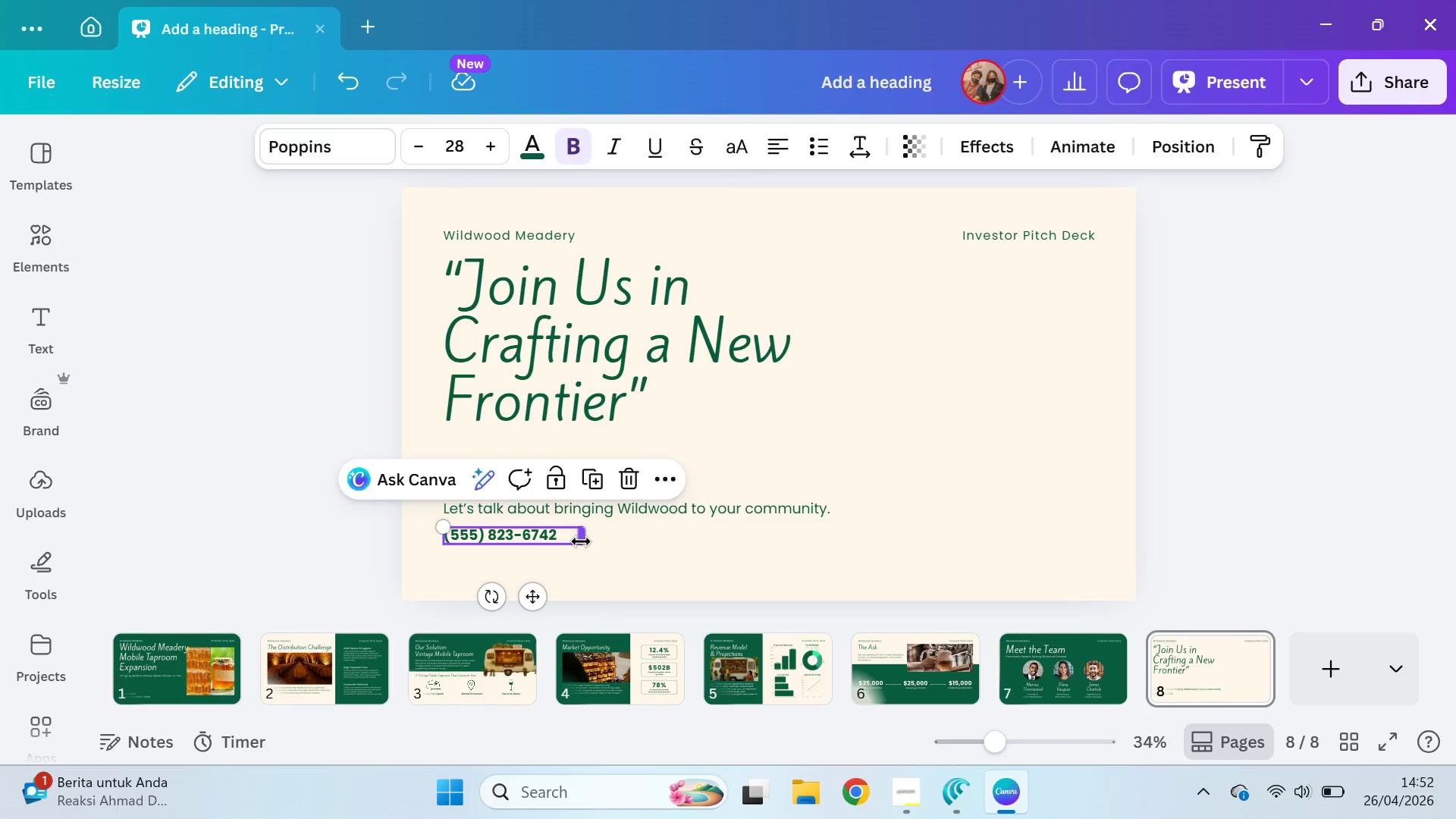 
key(Control+D)
 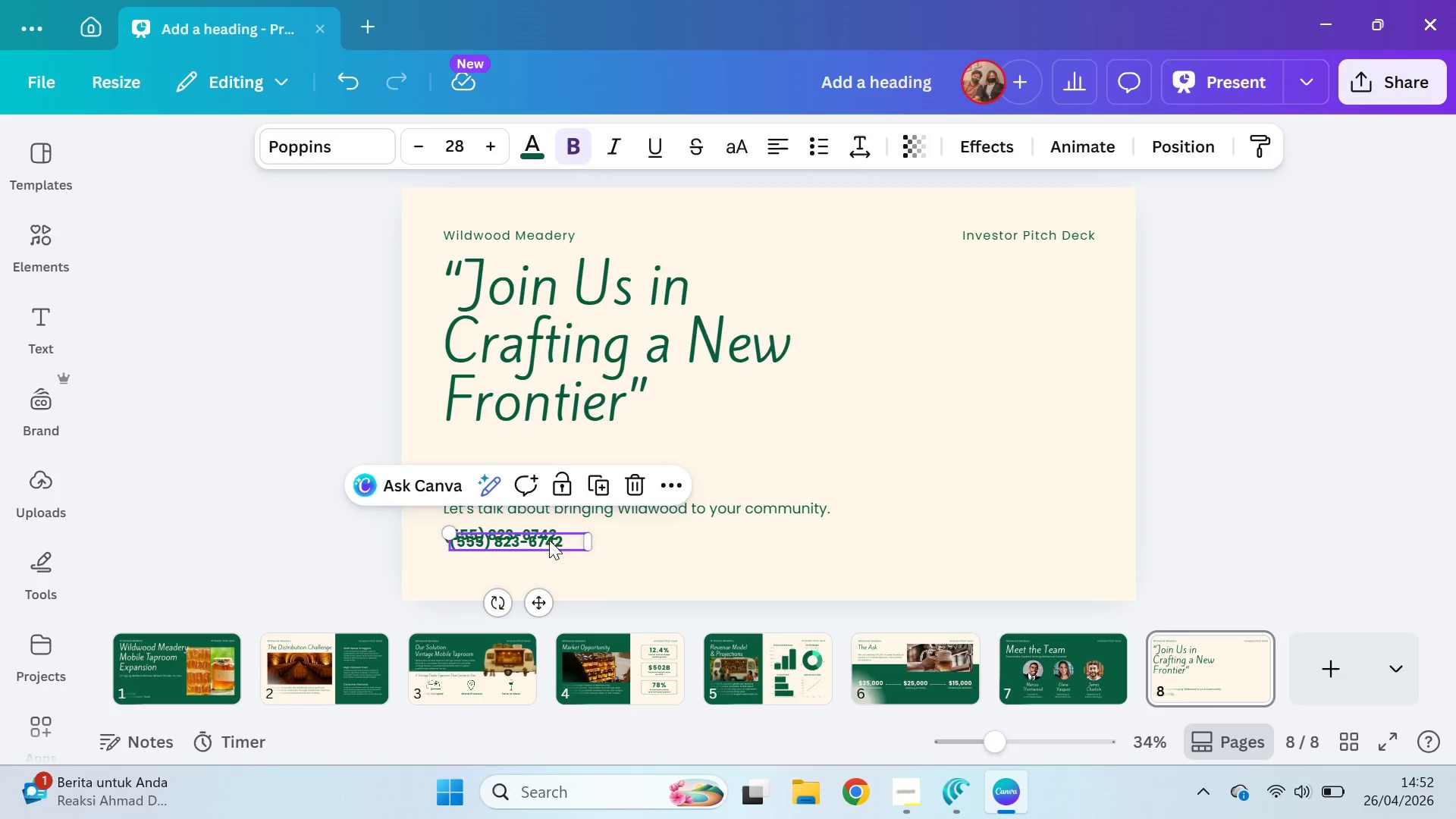 
left_click_drag(start_coordinate=[549, 540], to_coordinate=[701, 531])
 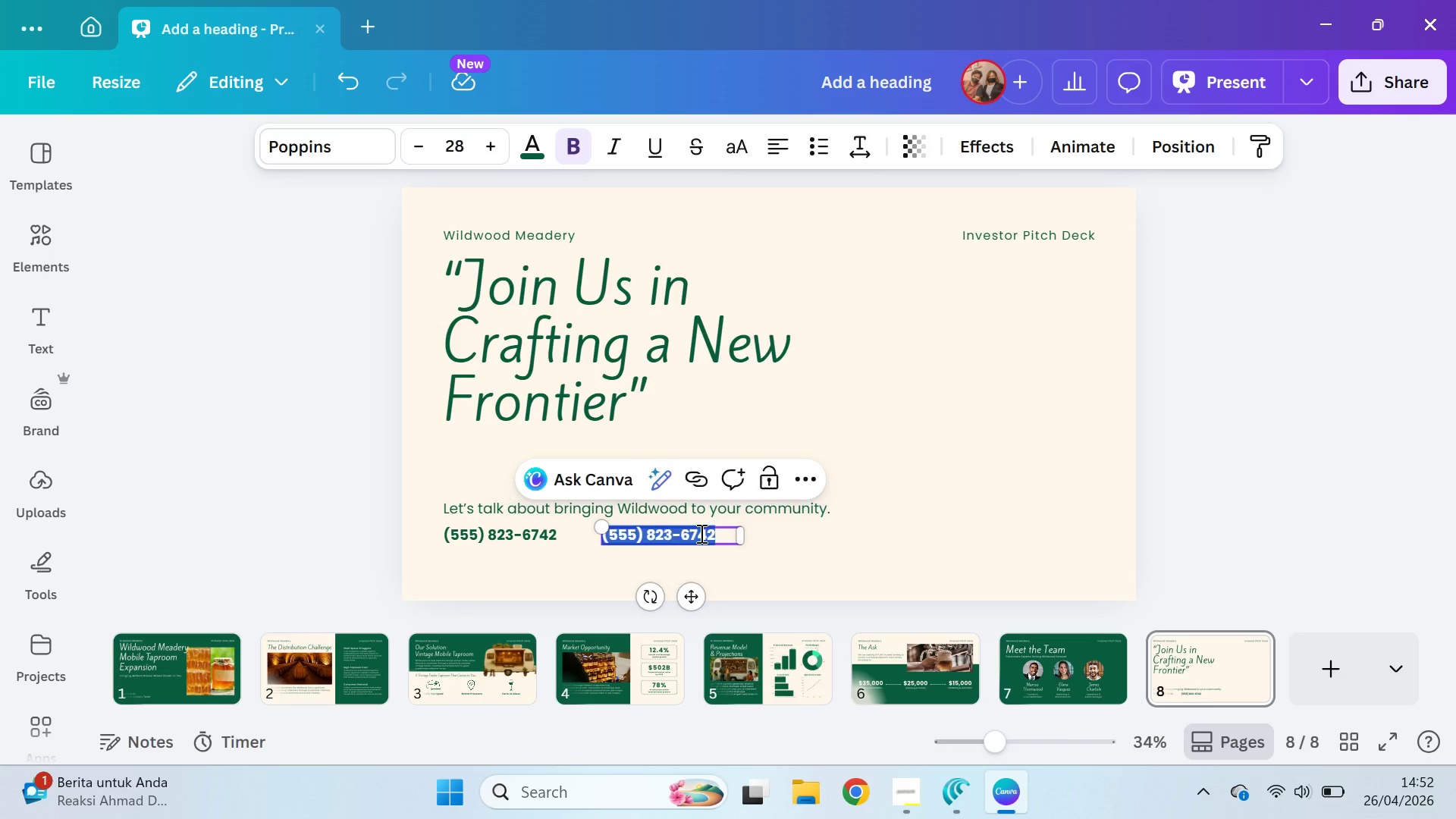 
double_click([700, 533])
 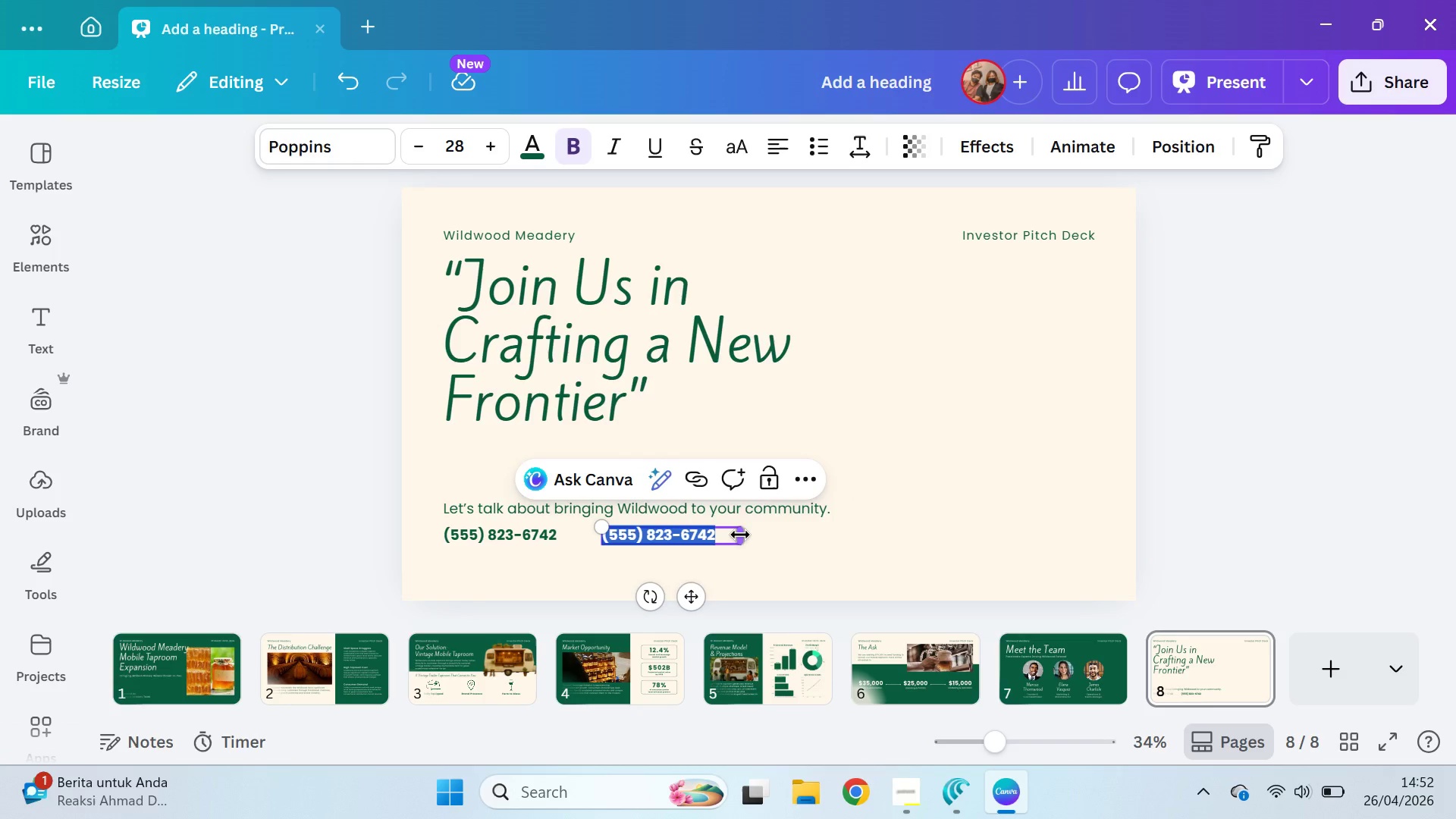 
left_click_drag(start_coordinate=[740, 535], to_coordinate=[827, 530])
 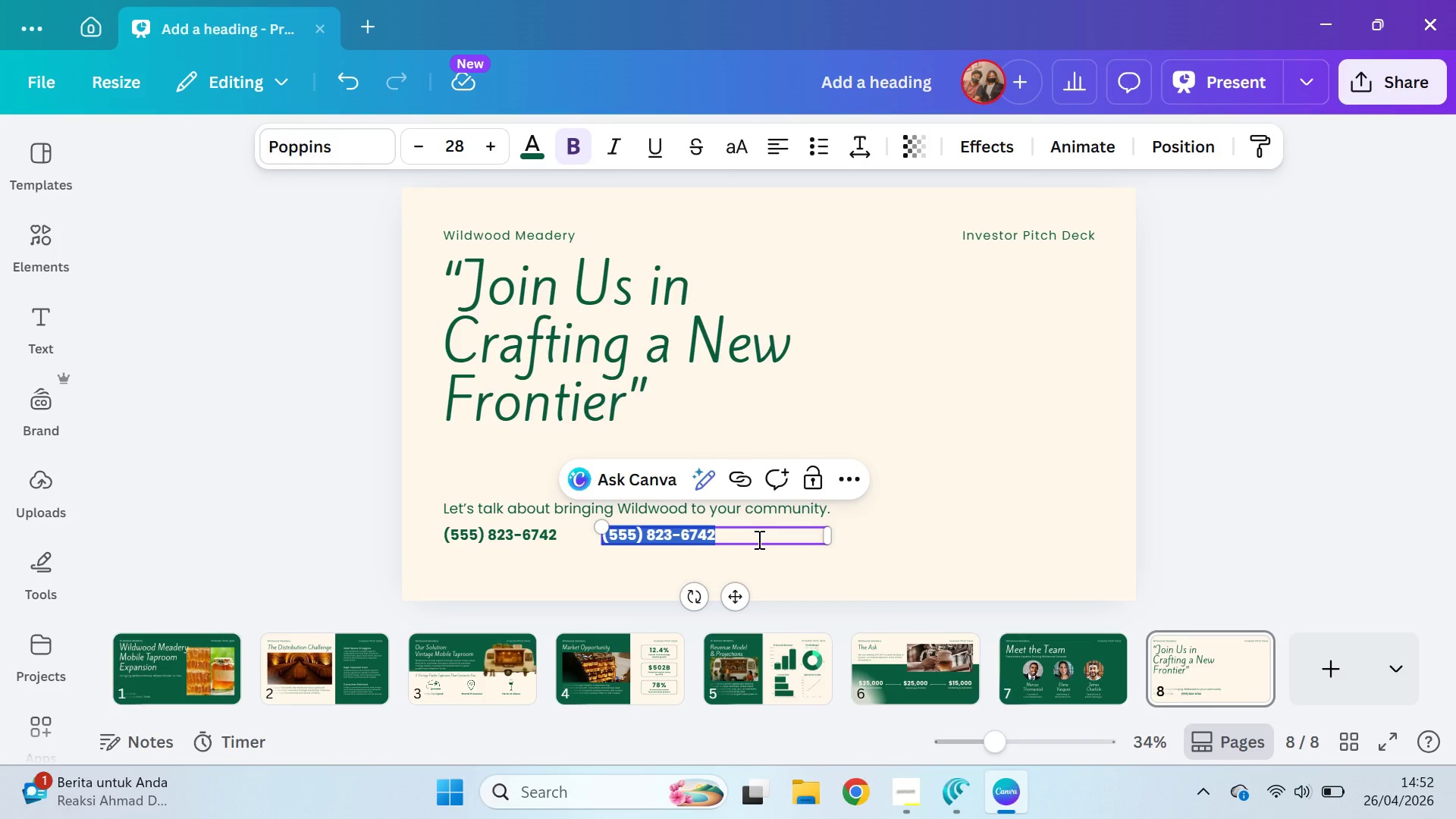 
type(invest@wildwoodmeadery.com)
 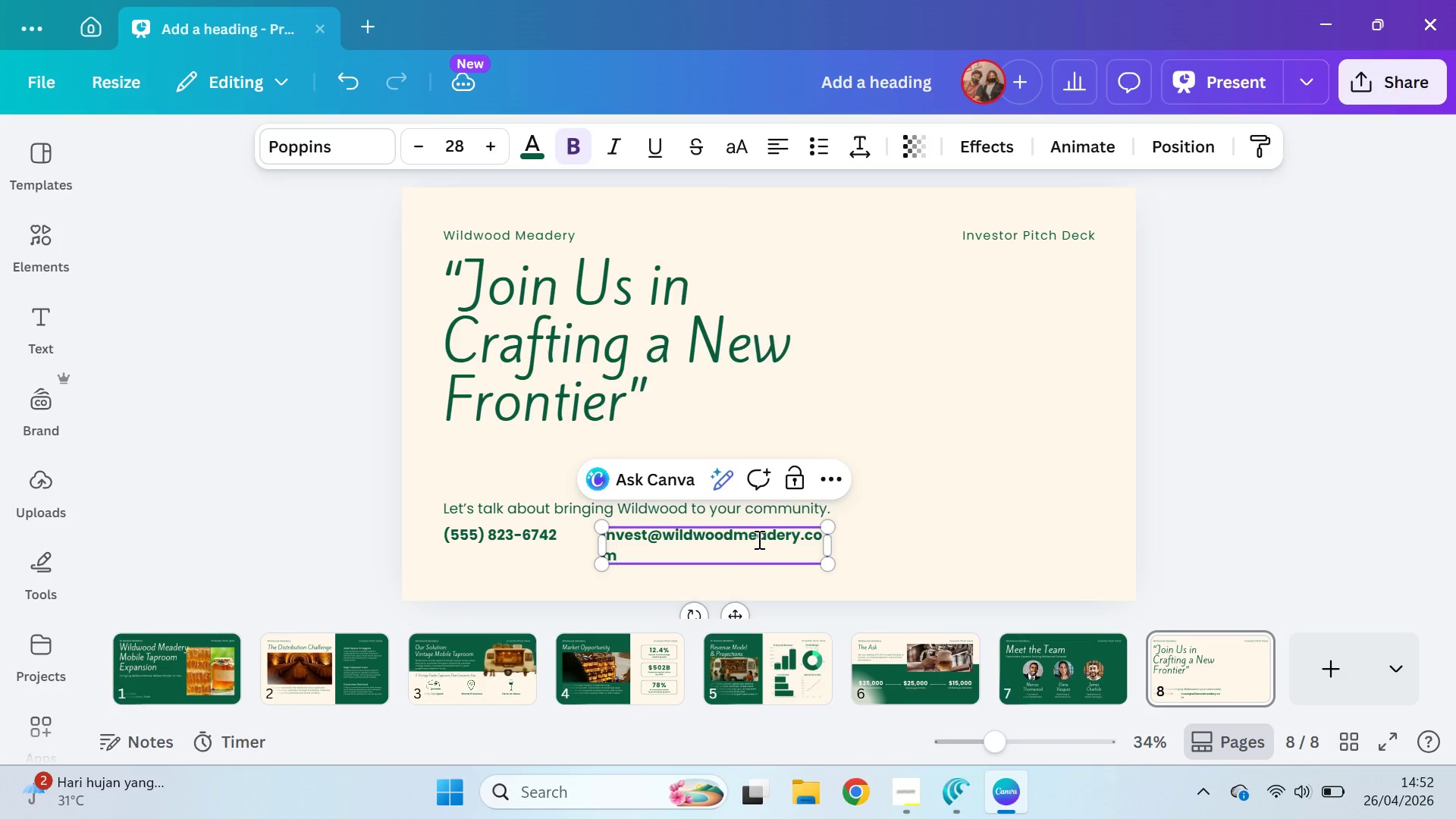 
left_click_drag(start_coordinate=[830, 543], to_coordinate=[846, 546])
 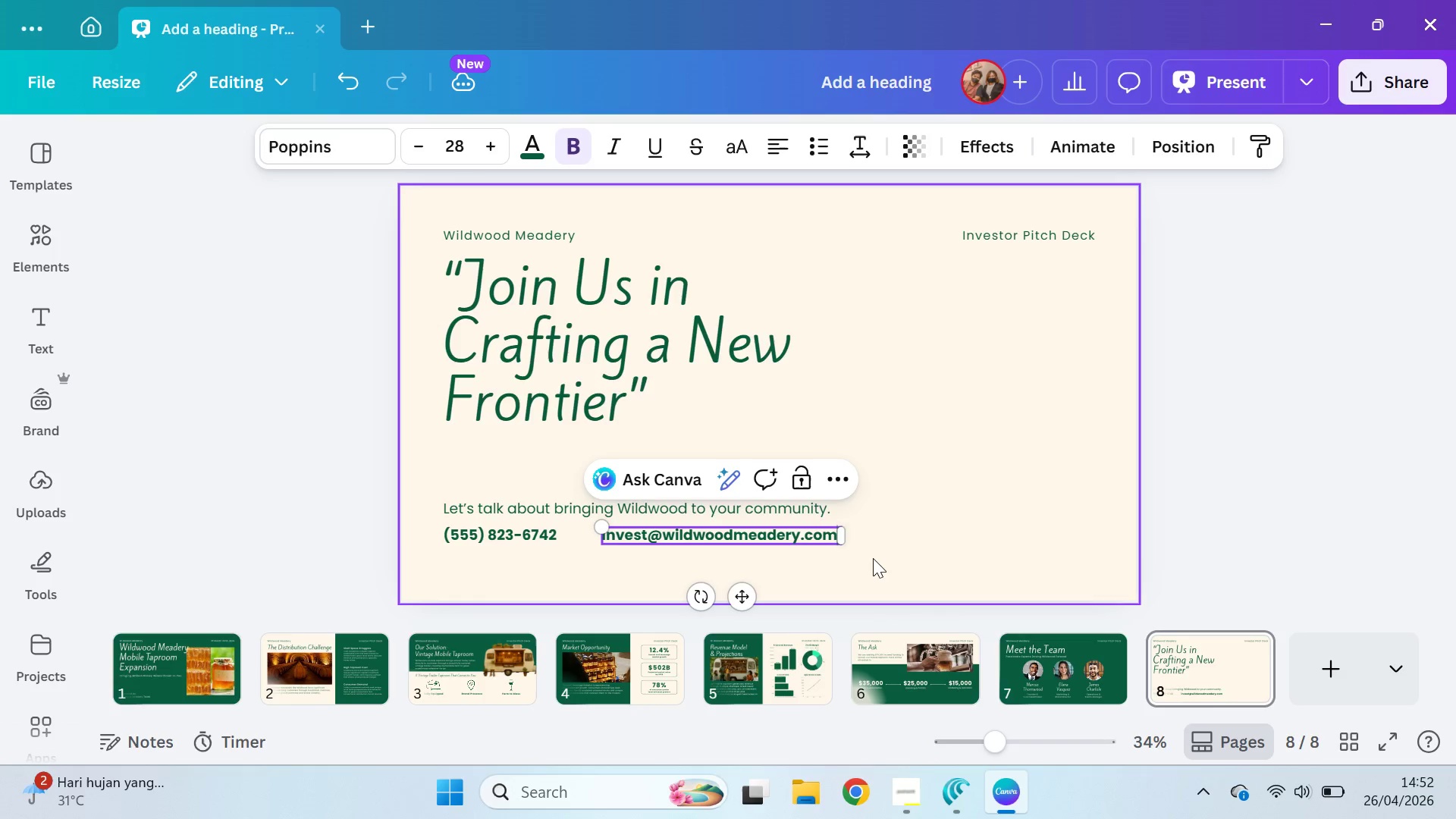 
left_click([874, 558])
 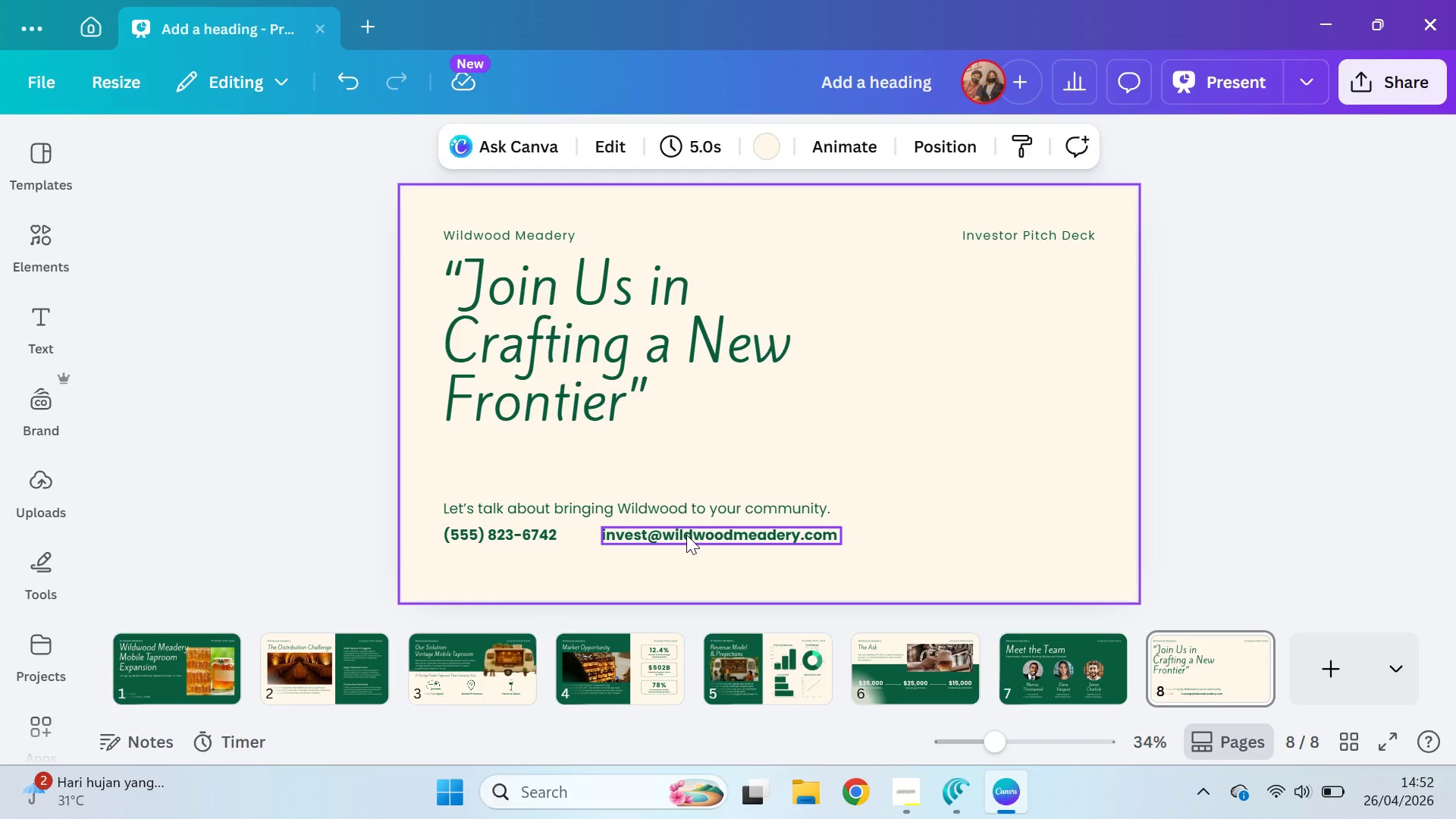 
left_click([686, 535])
 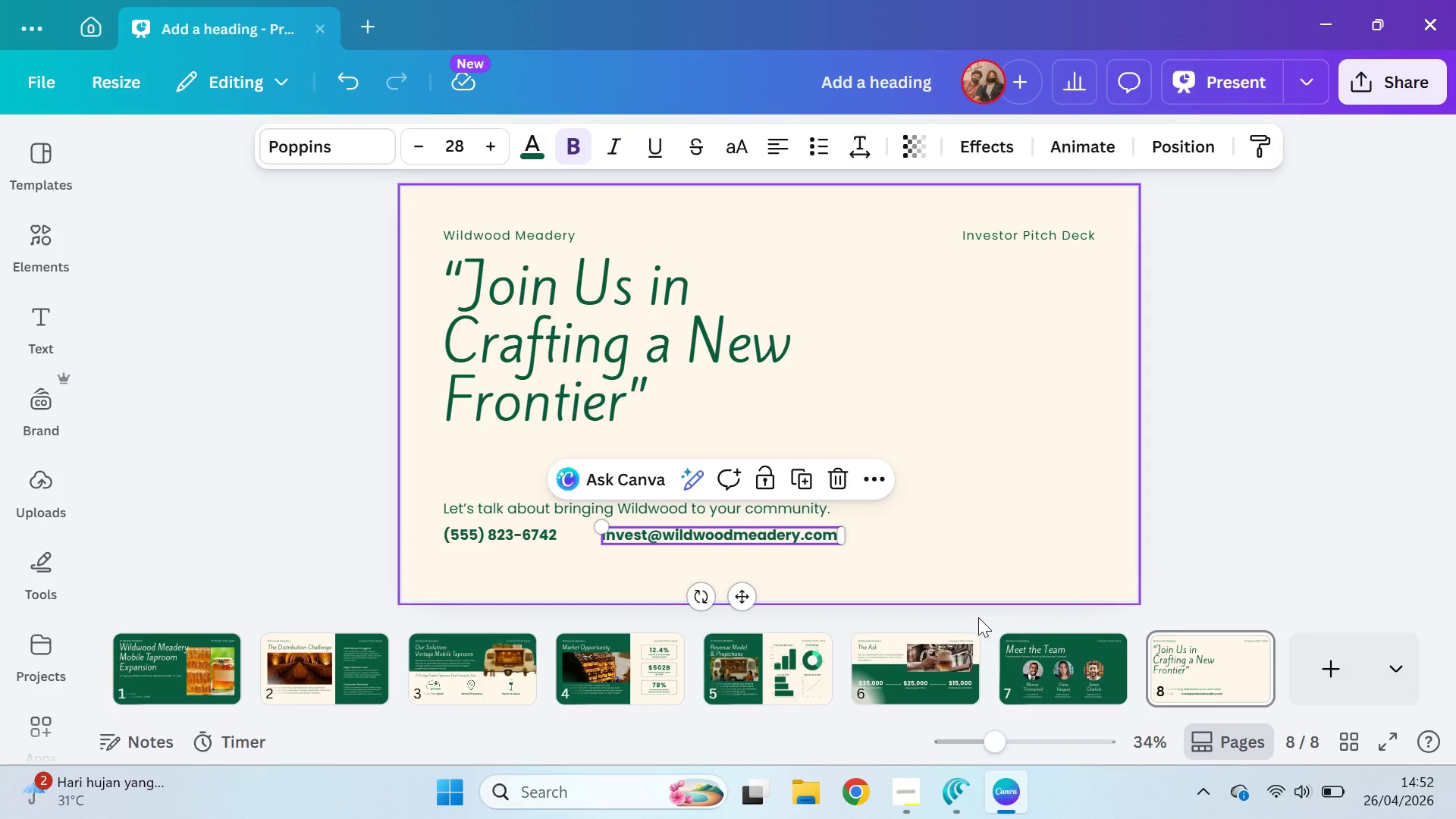 
double_click([993, 622])
 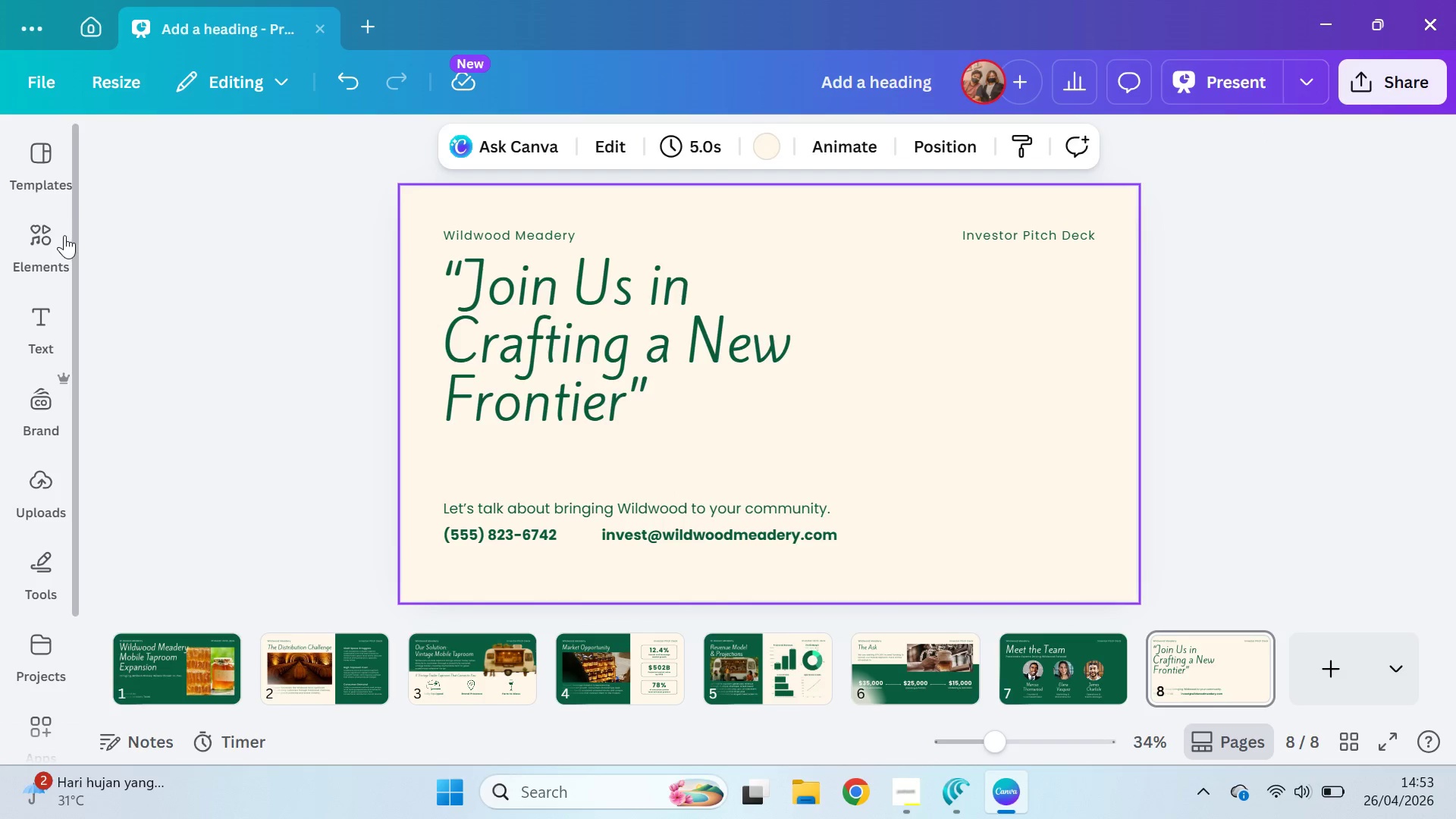 
double_click([239, 191])
 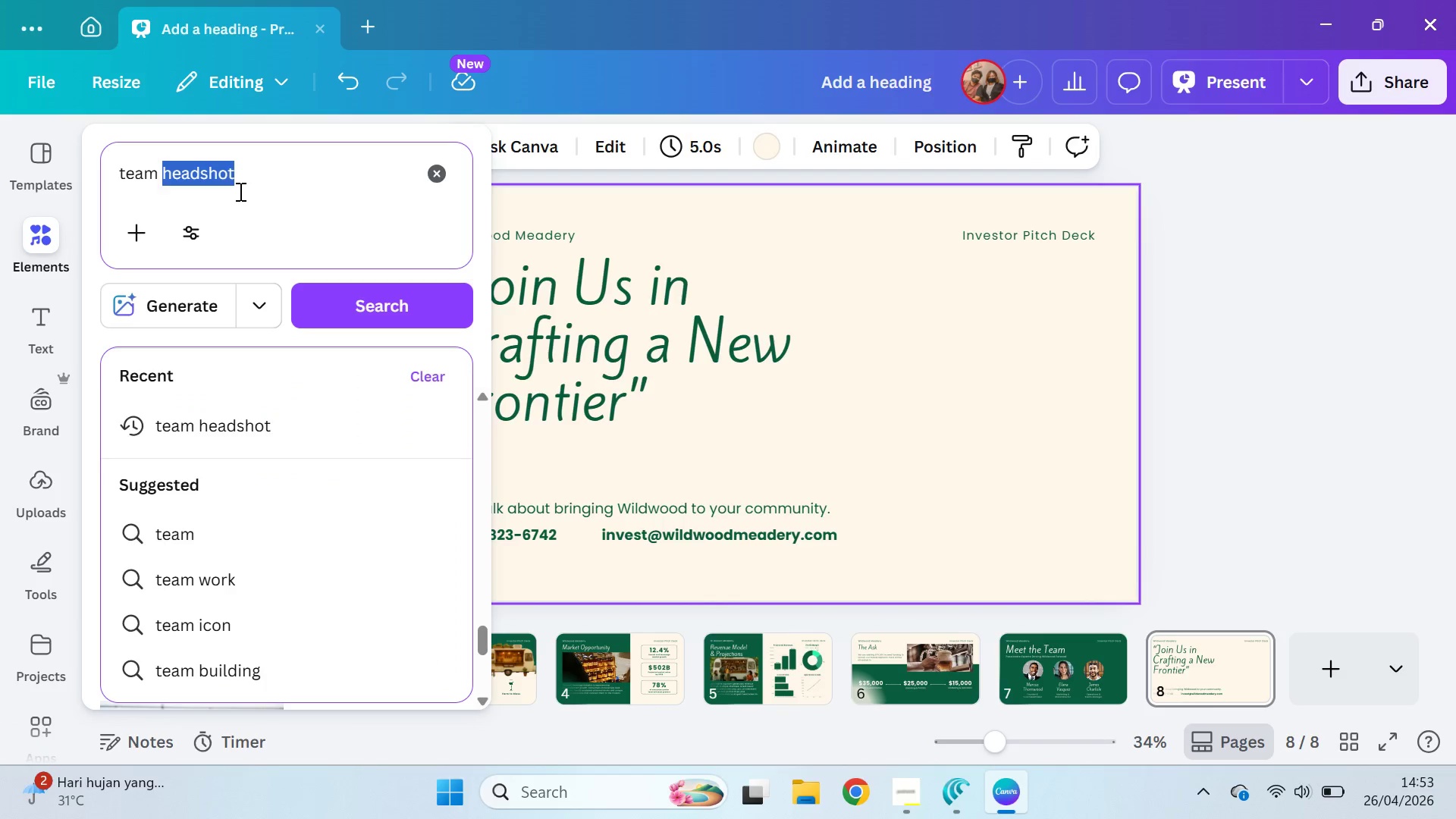 
triple_click([239, 191])
 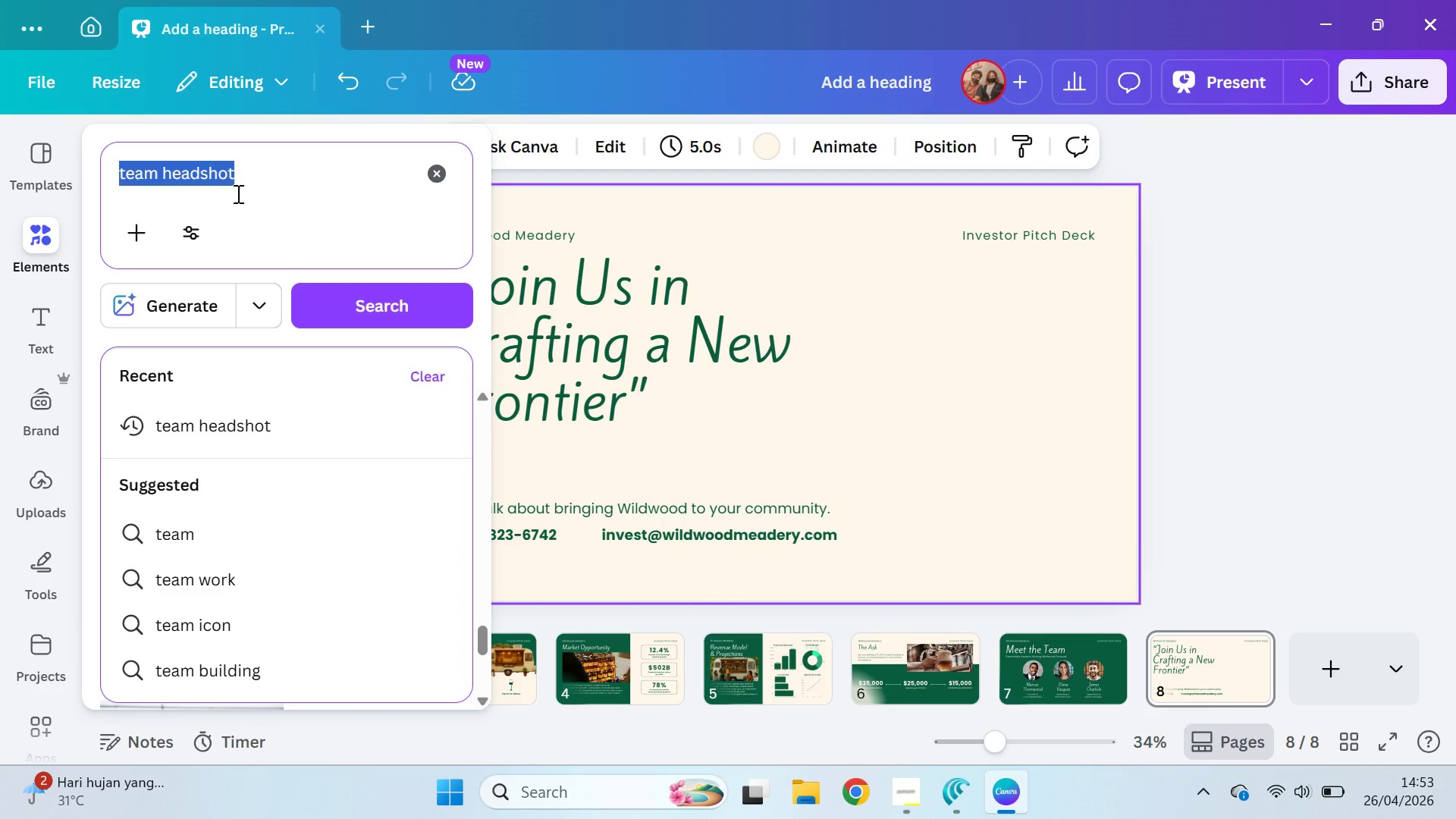 
type(honeycomb)
 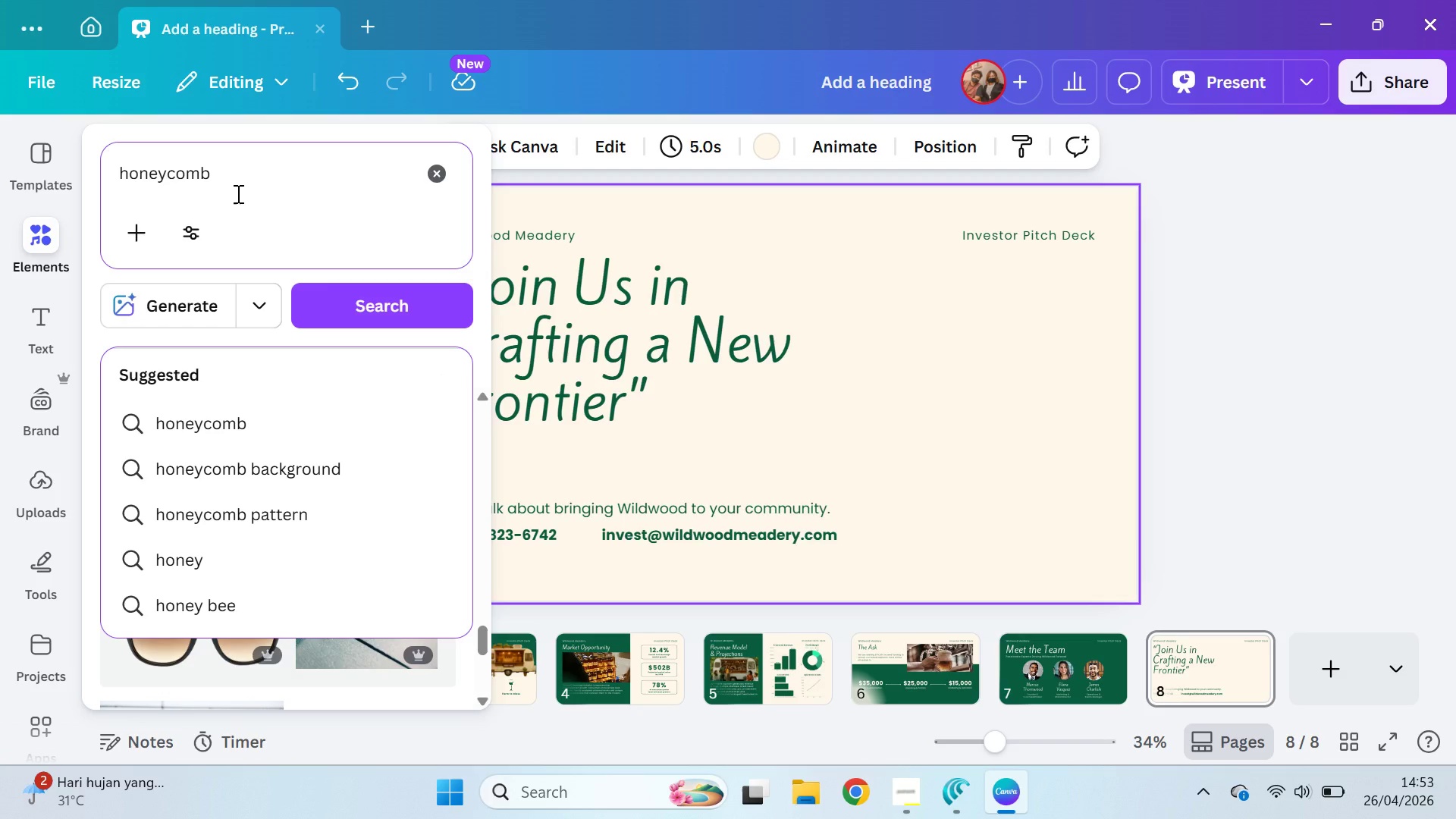 
key(Enter)
 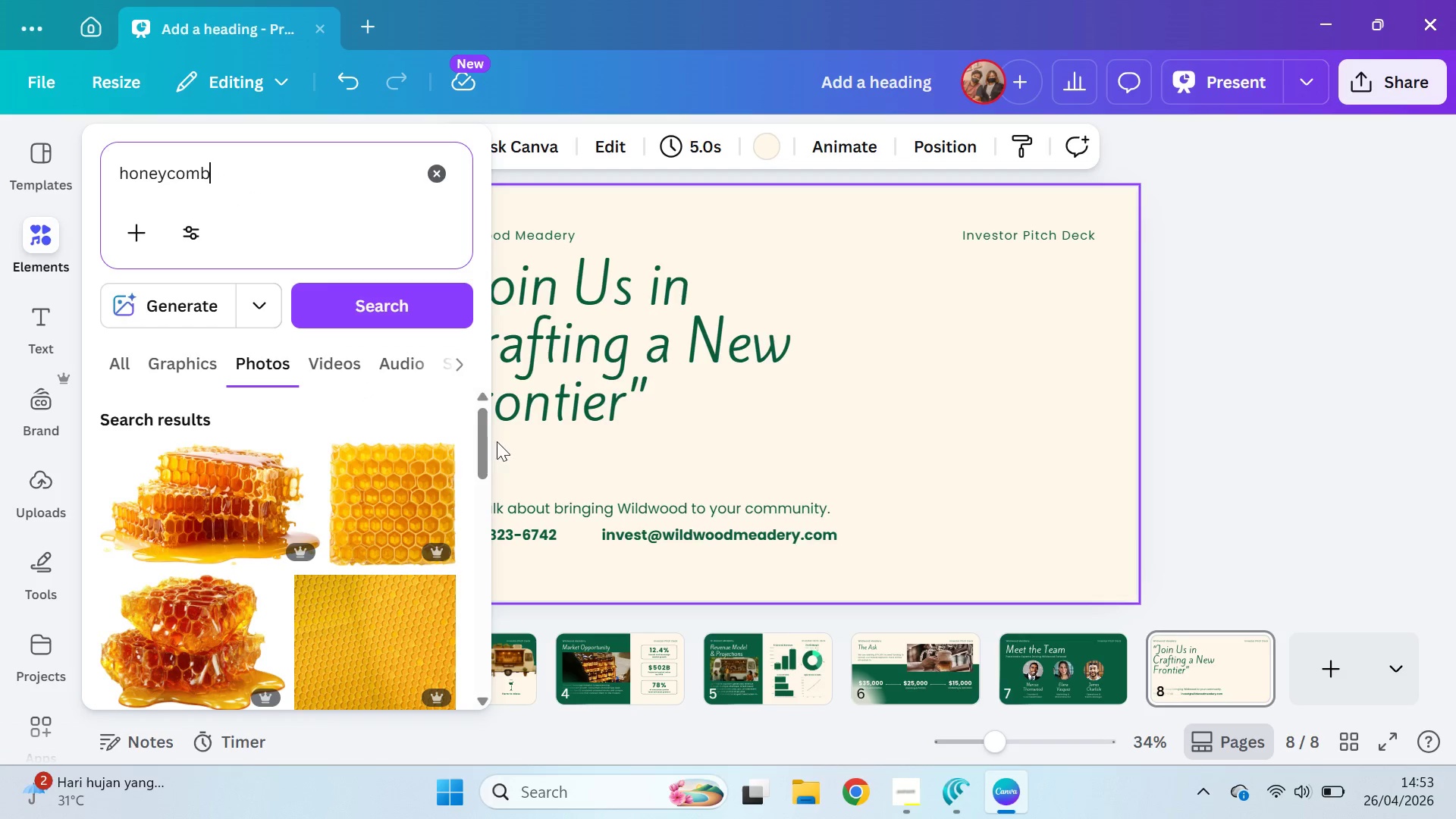 
left_click_drag(start_coordinate=[482, 422], to_coordinate=[471, 663])
 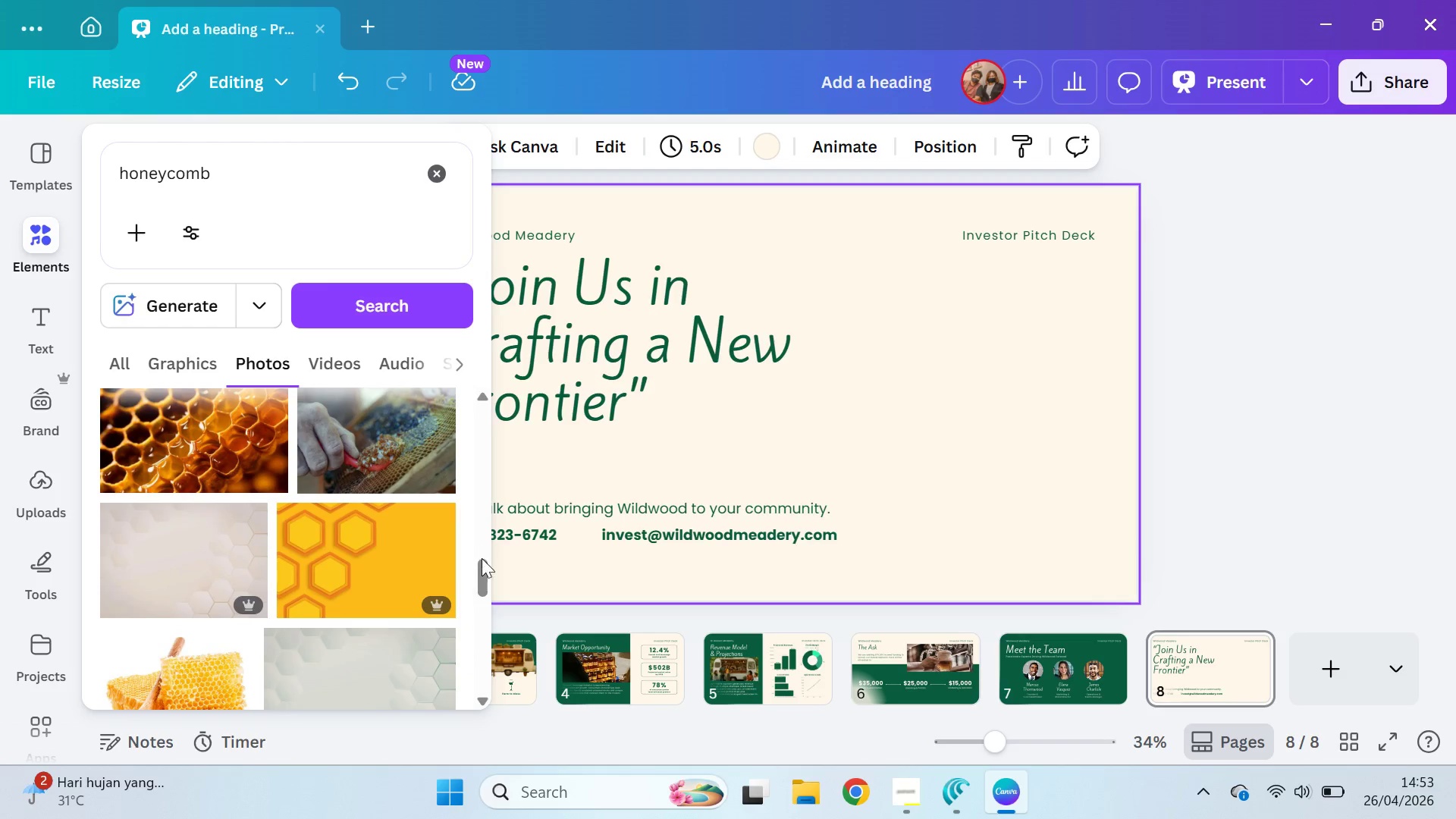 
left_click_drag(start_coordinate=[482, 574], to_coordinate=[485, 639])
 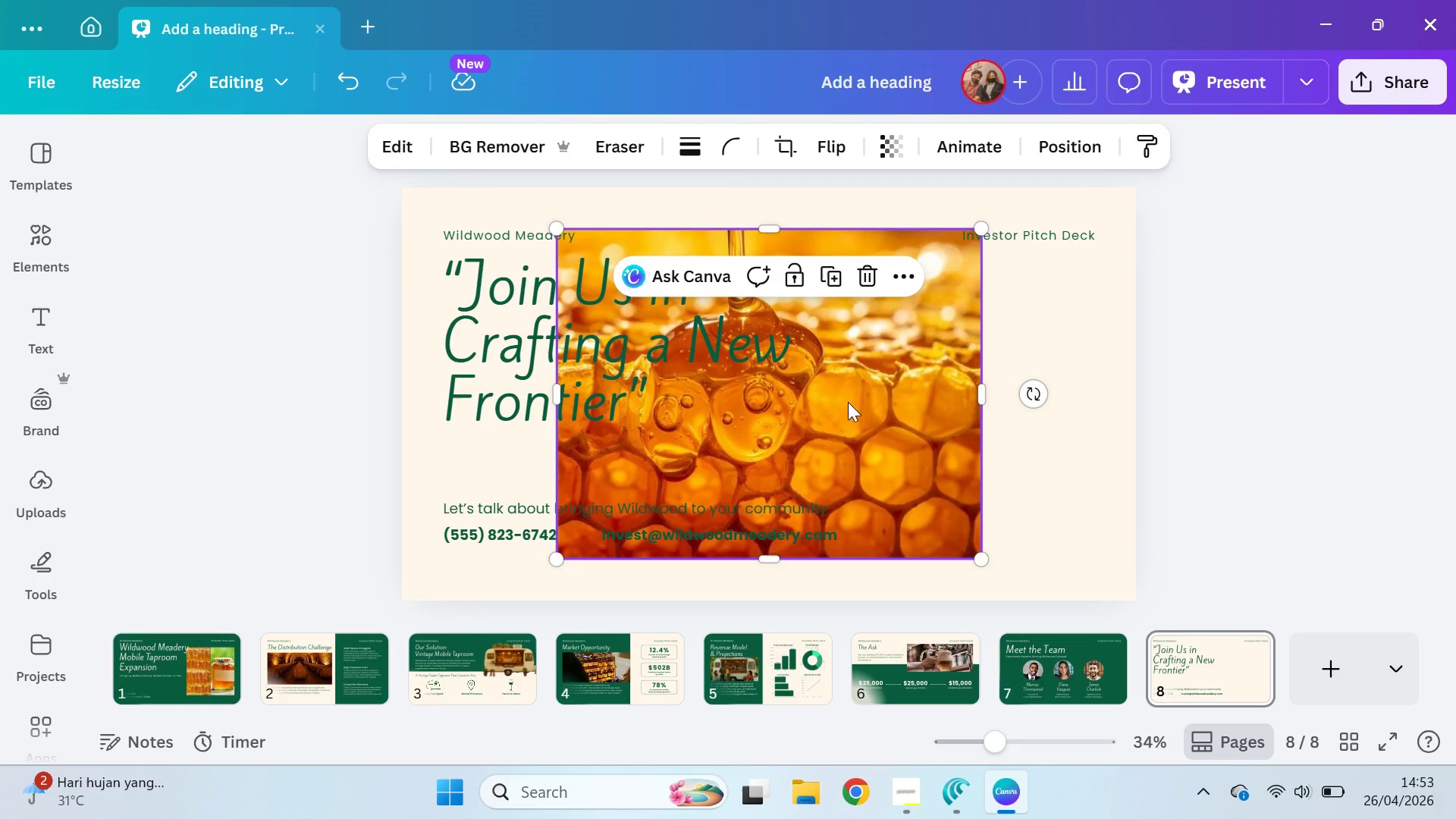 
left_click_drag(start_coordinate=[560, 225], to_coordinate=[755, 362])
 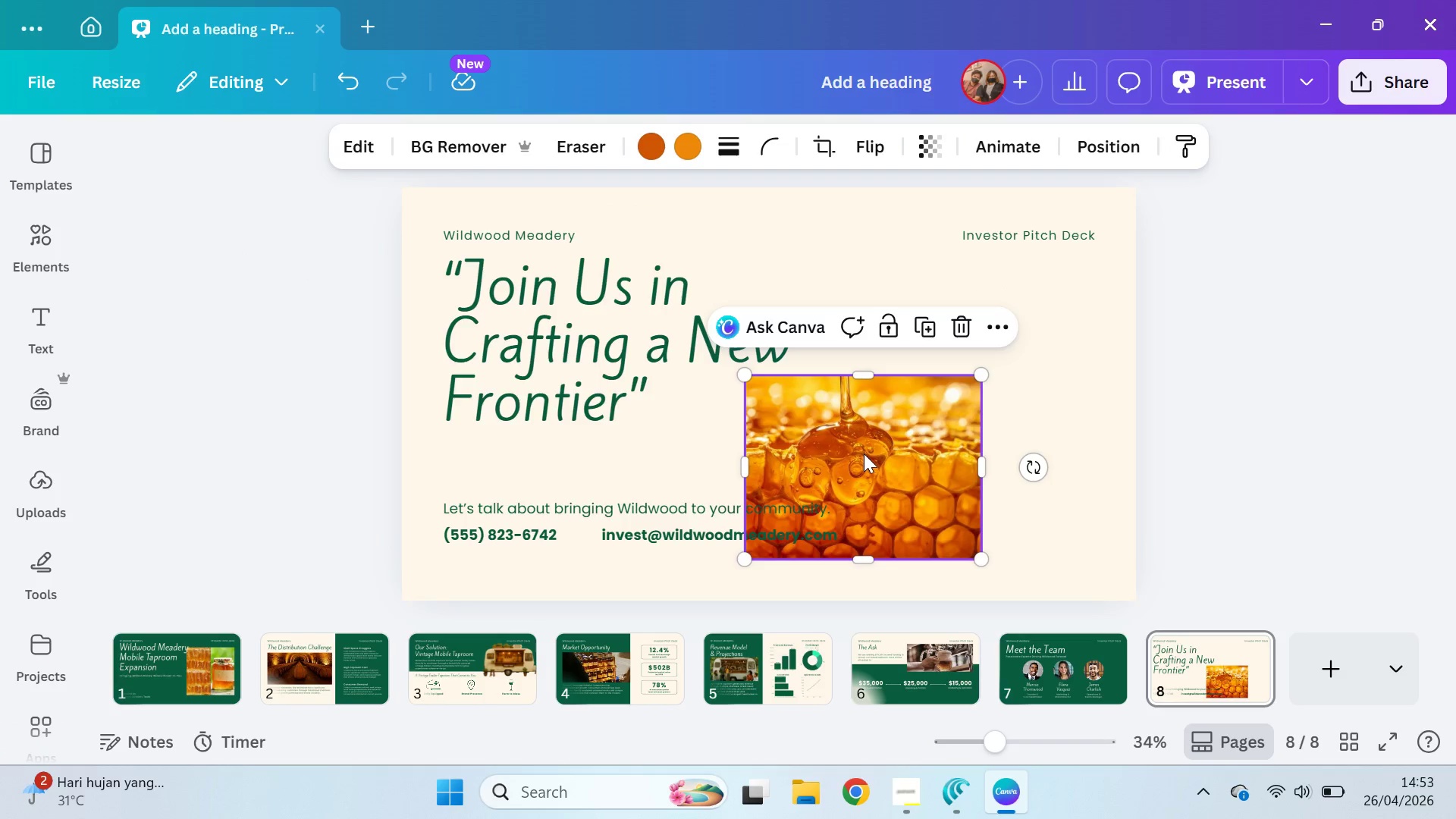 
left_click_drag(start_coordinate=[863, 453], to_coordinate=[969, 444])
 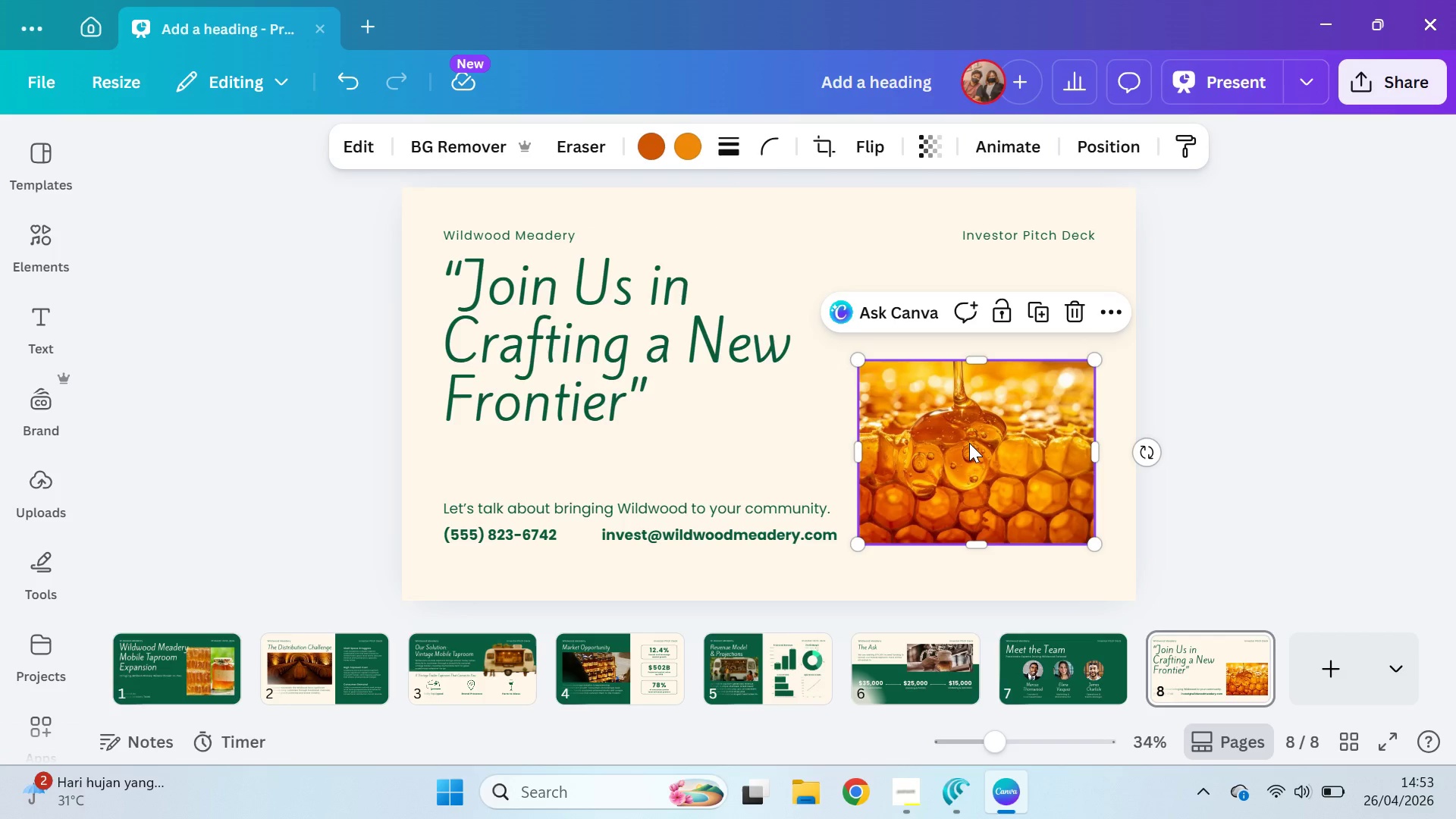 
left_click_drag(start_coordinate=[969, 443], to_coordinate=[965, 458])
 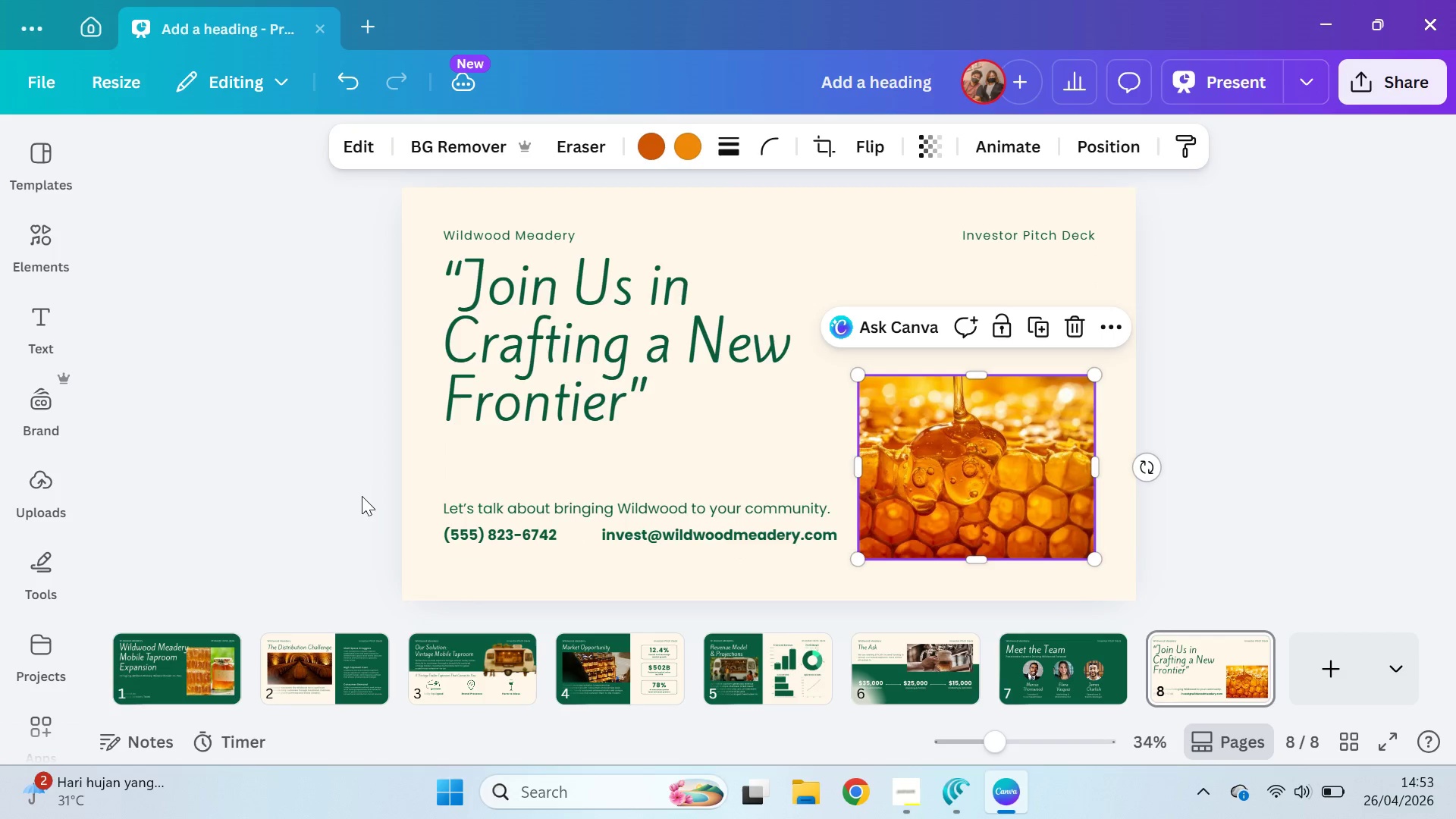 
left_click_drag(start_coordinate=[357, 496], to_coordinate=[650, 544])
 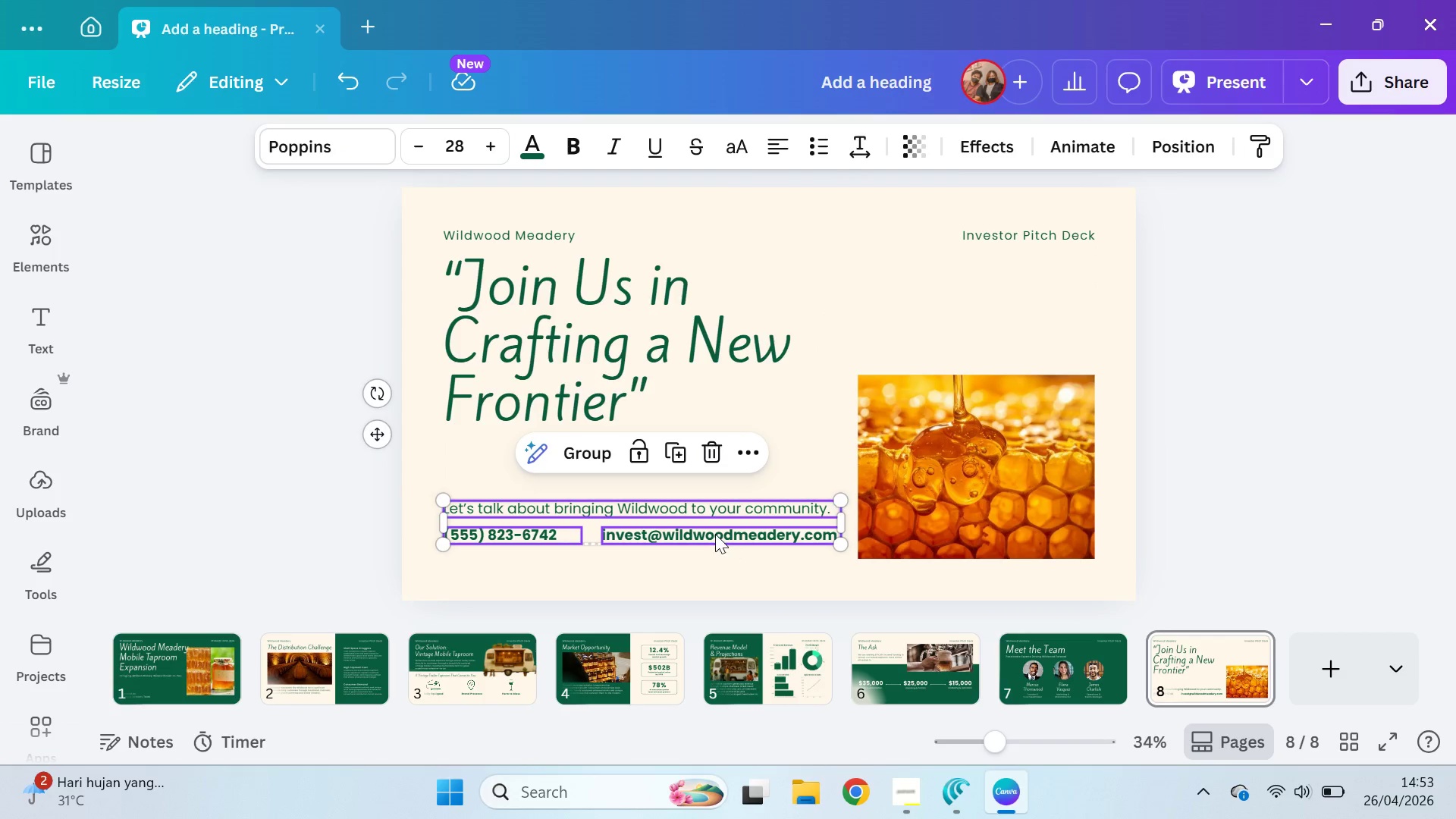 
left_click_drag(start_coordinate=[715, 535], to_coordinate=[715, 545])
 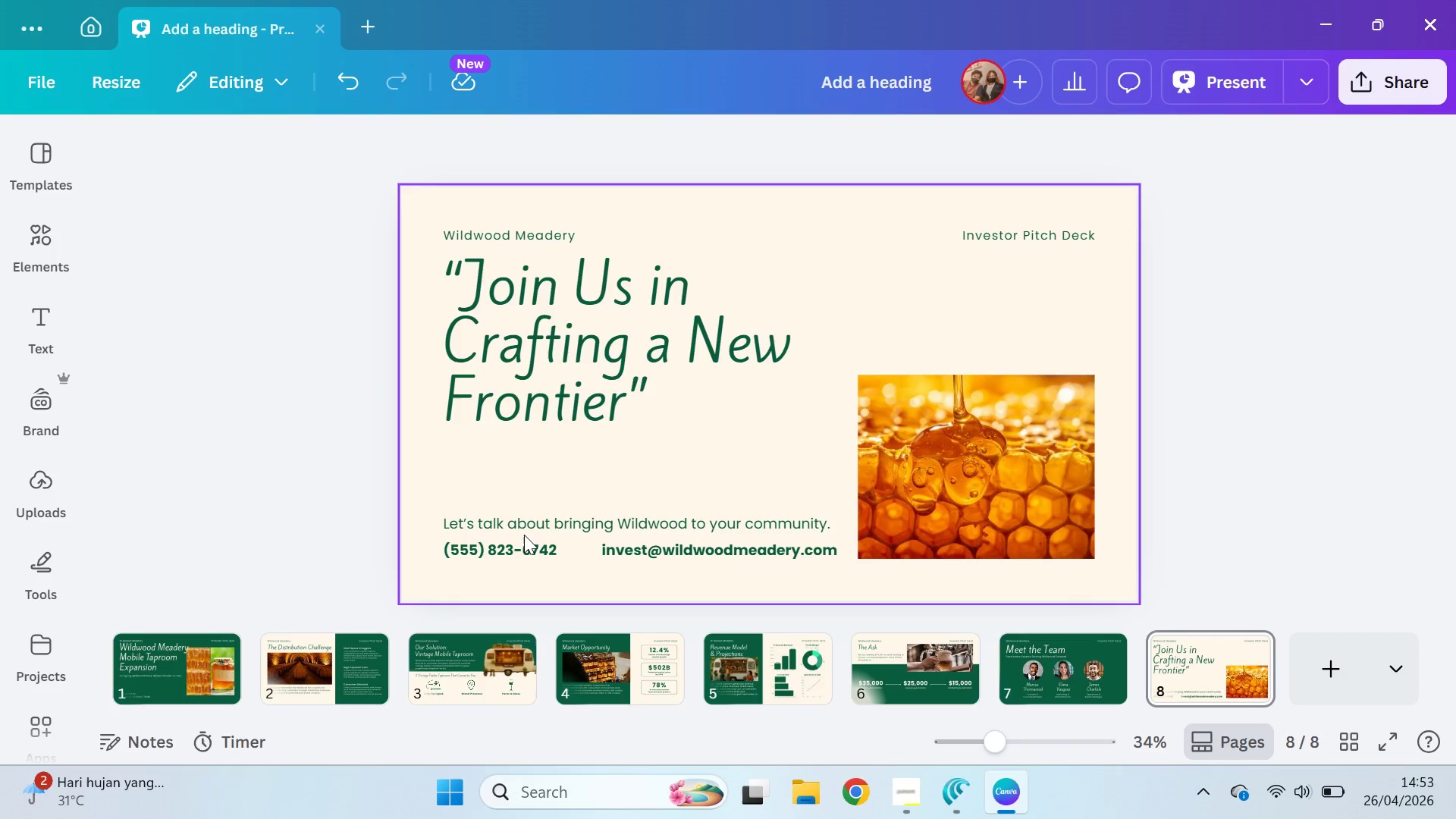 
hold_key(key=ShiftLeft, duration=0.69)
 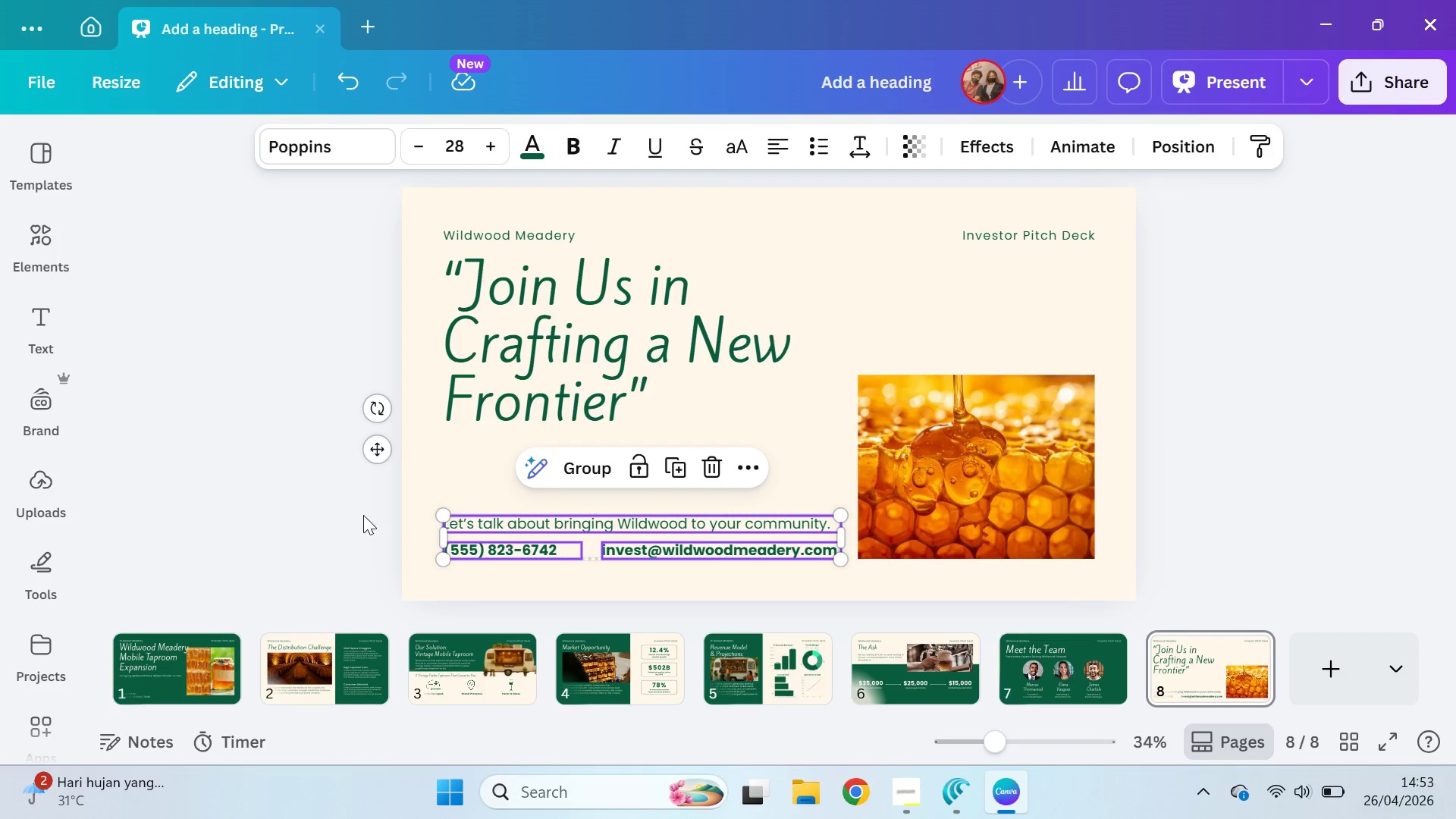 
left_click([363, 515])
 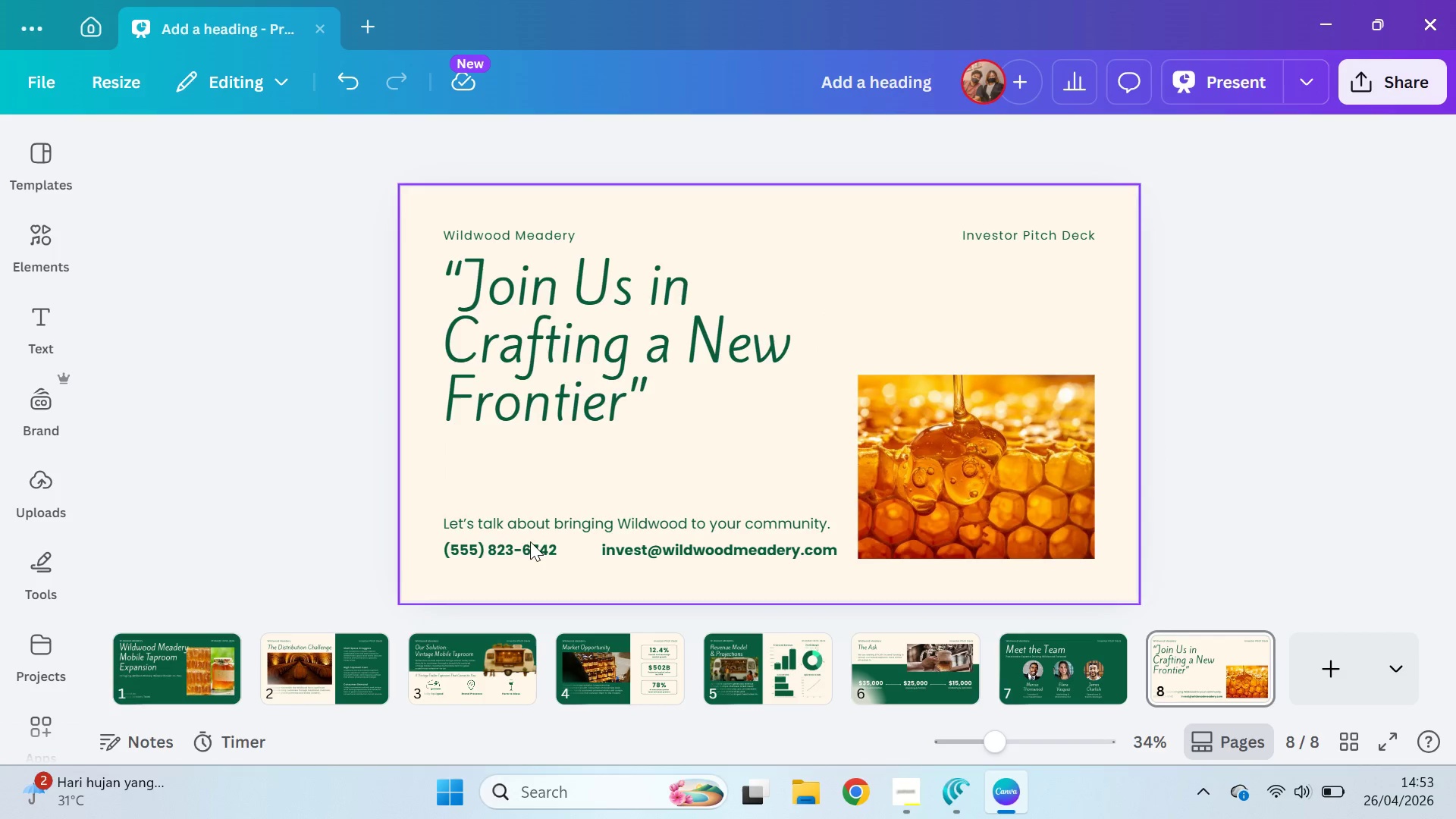 
left_click([535, 551])
 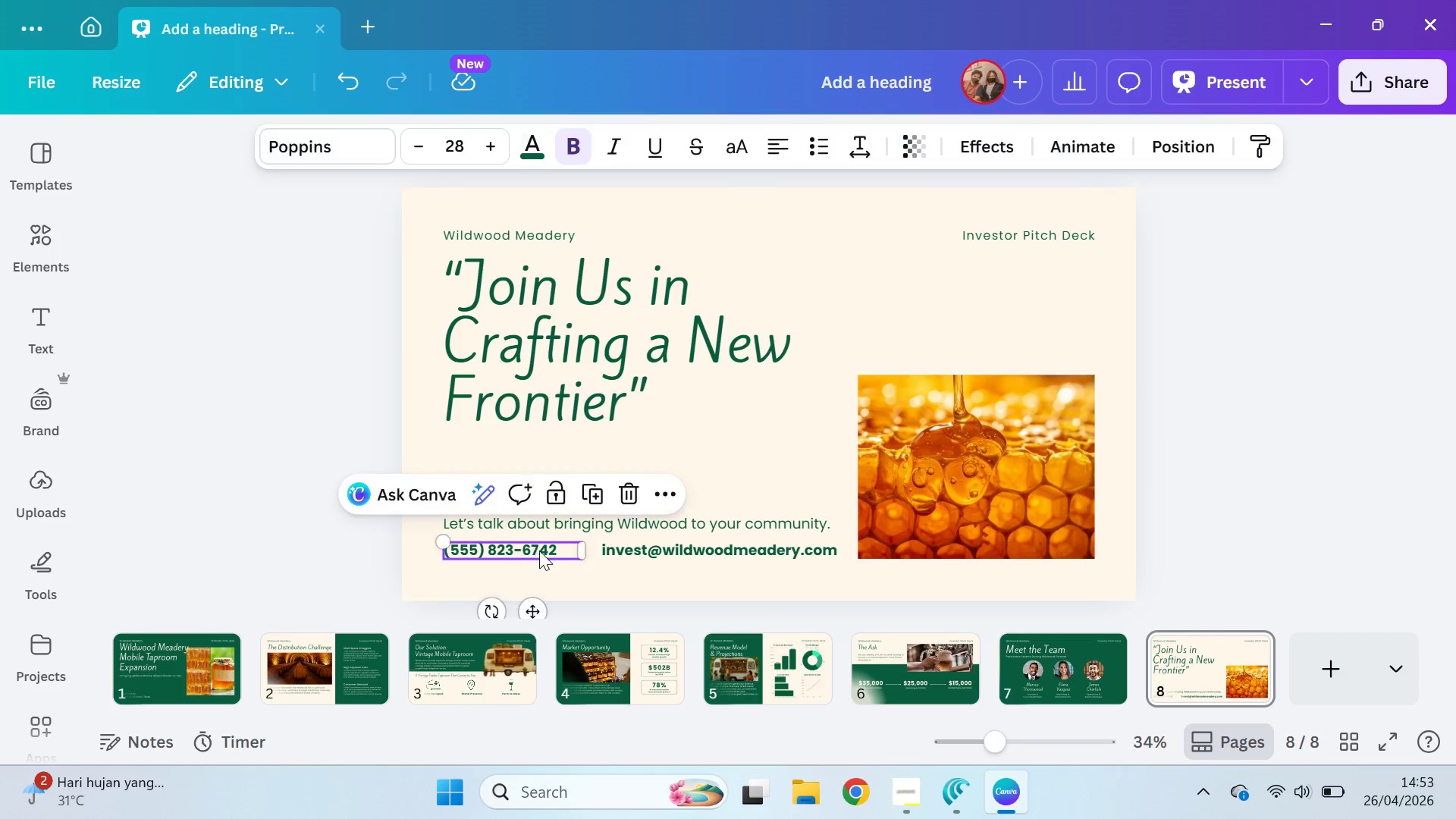 
hold_key(key=ShiftLeft, duration=0.55)
left_click([668, 549])
 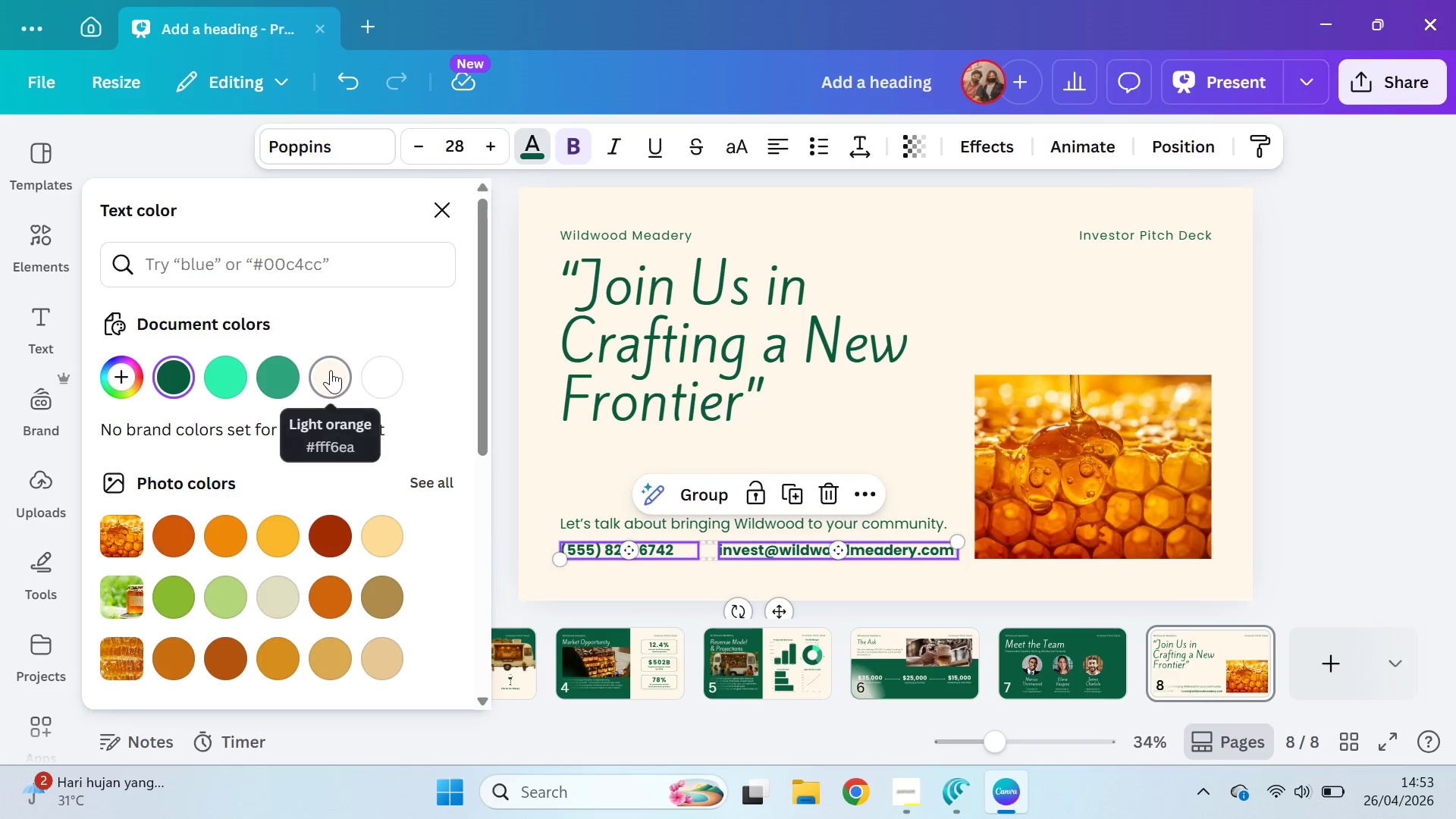 
left_click([237, 541])
 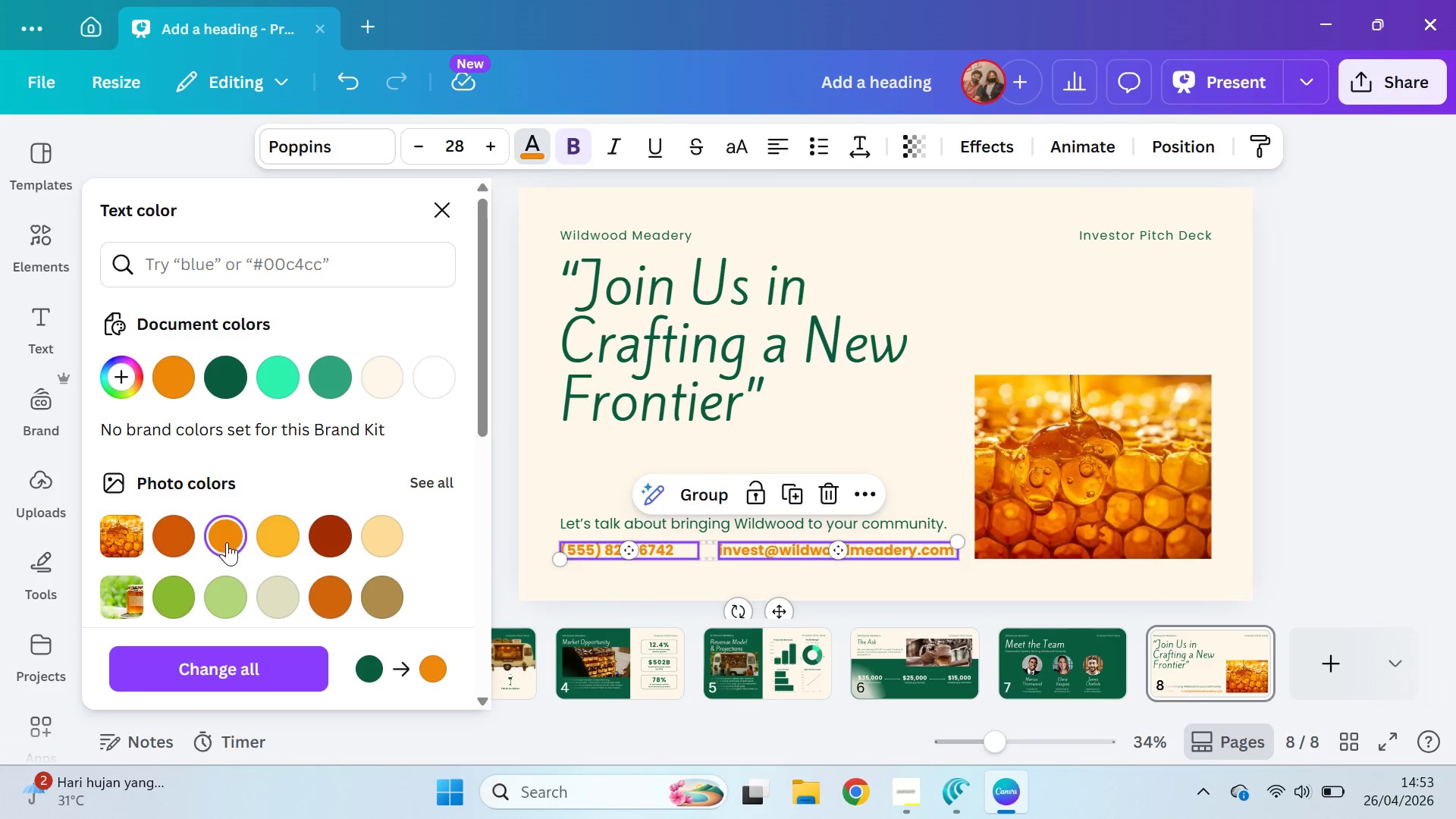 
left_click([178, 374])
 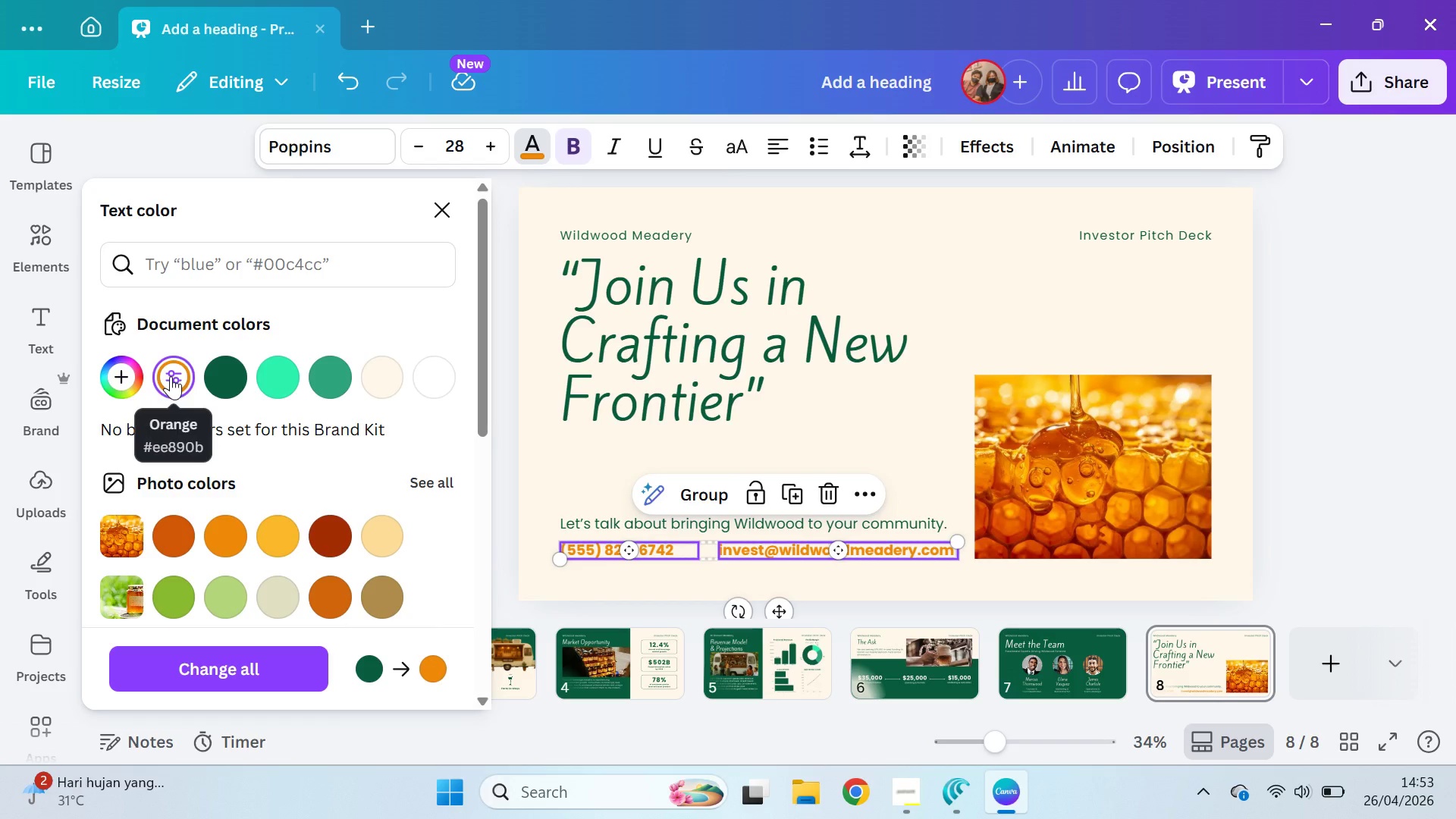 
left_click([171, 375])
 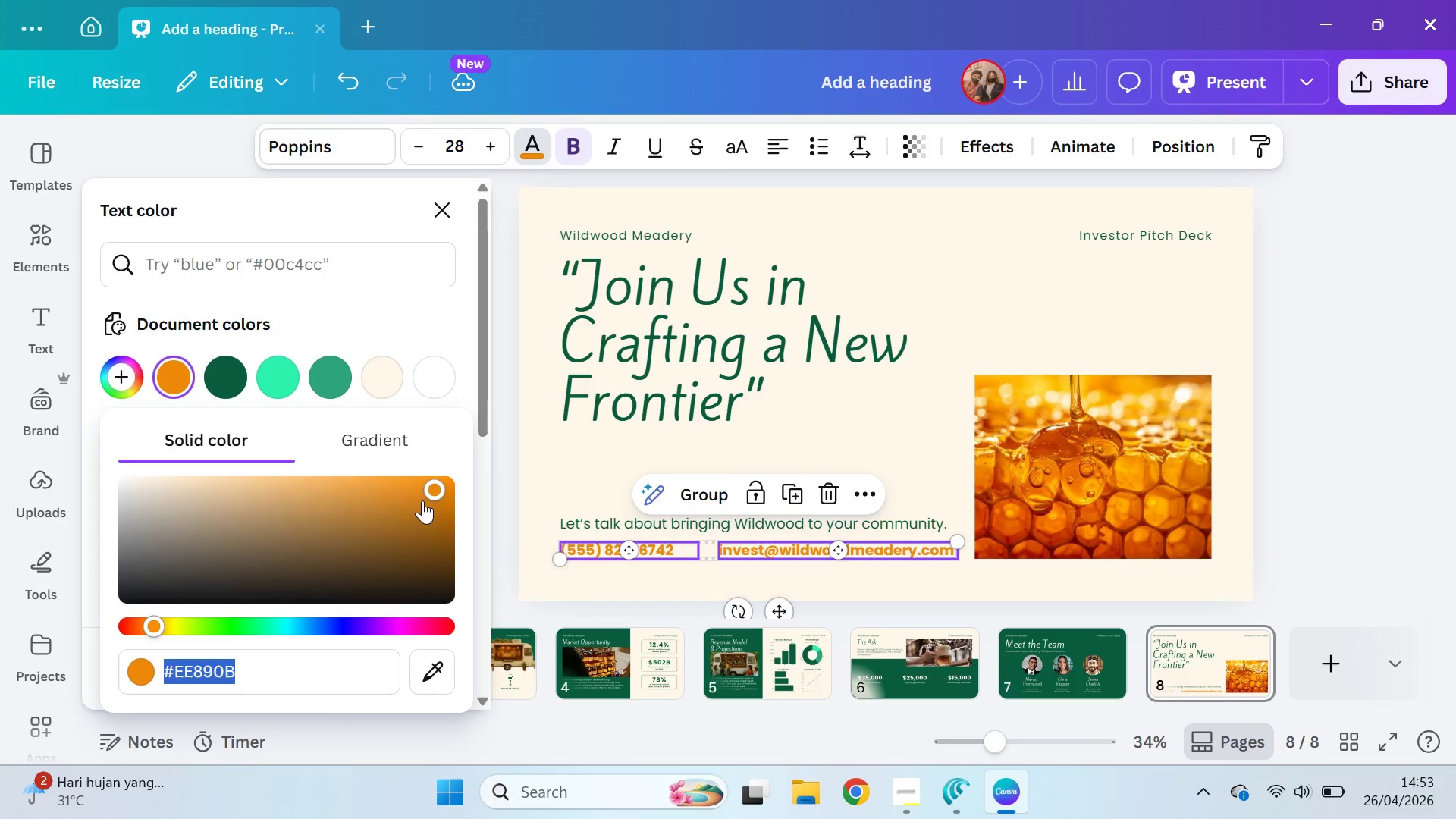 
left_click_drag(start_coordinate=[430, 488], to_coordinate=[499, 401])
 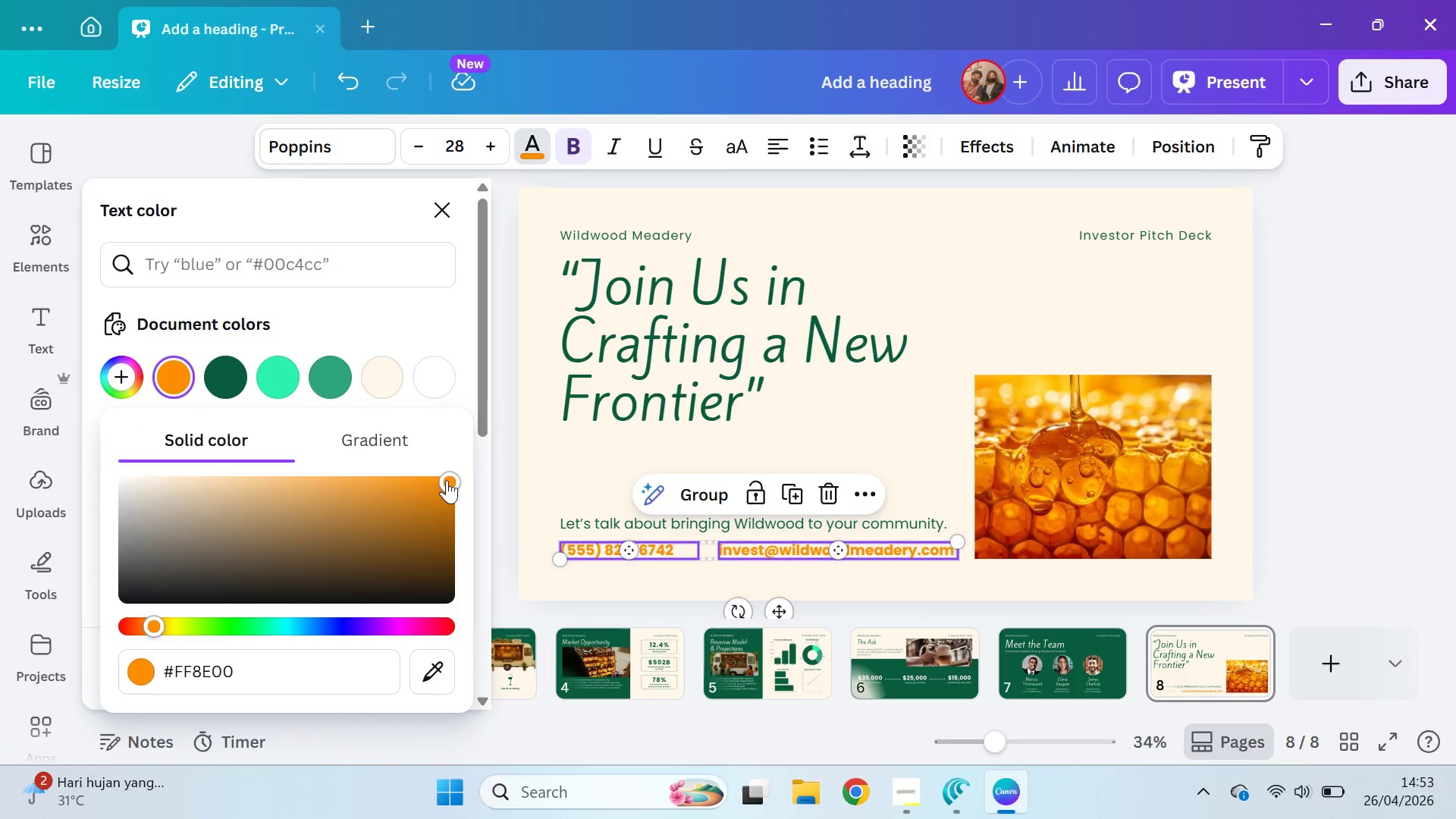 
left_click_drag(start_coordinate=[447, 482], to_coordinate=[481, 420])